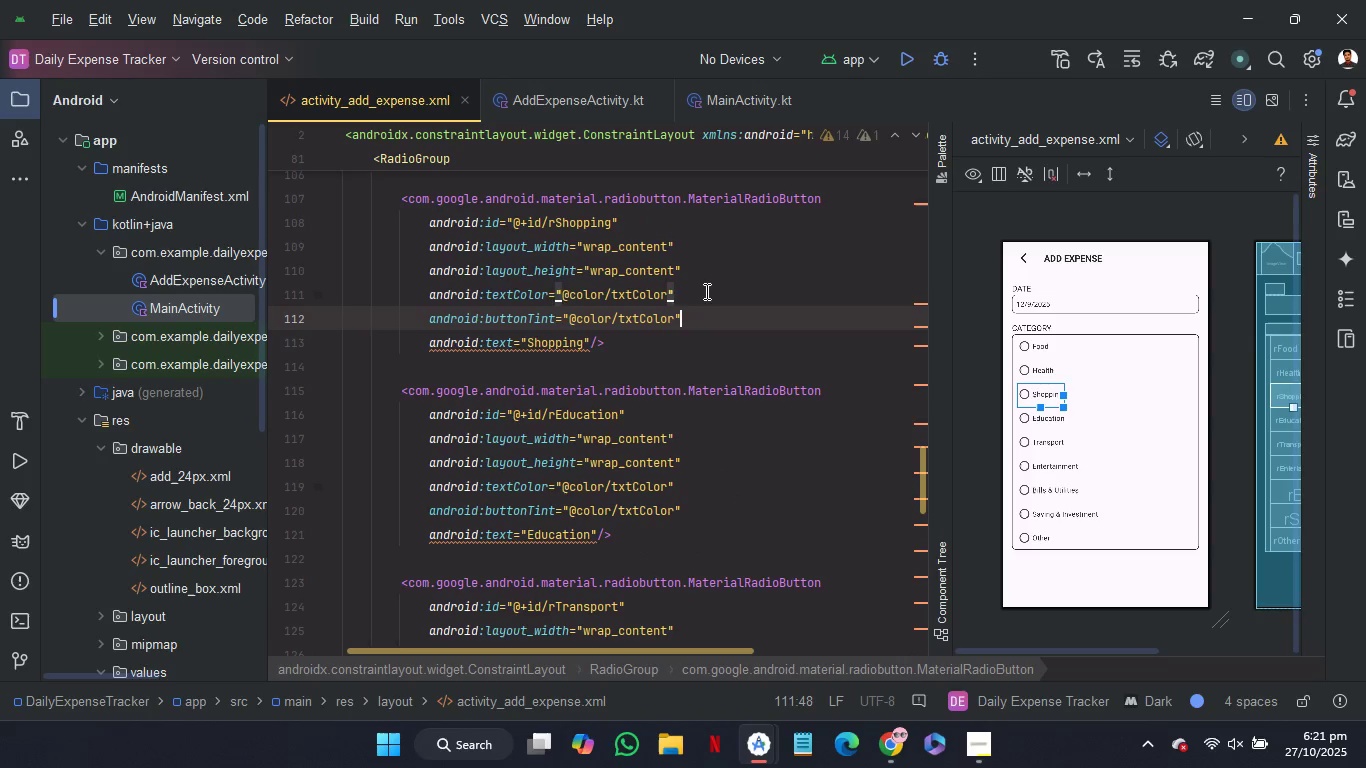 
key(Control+V)
 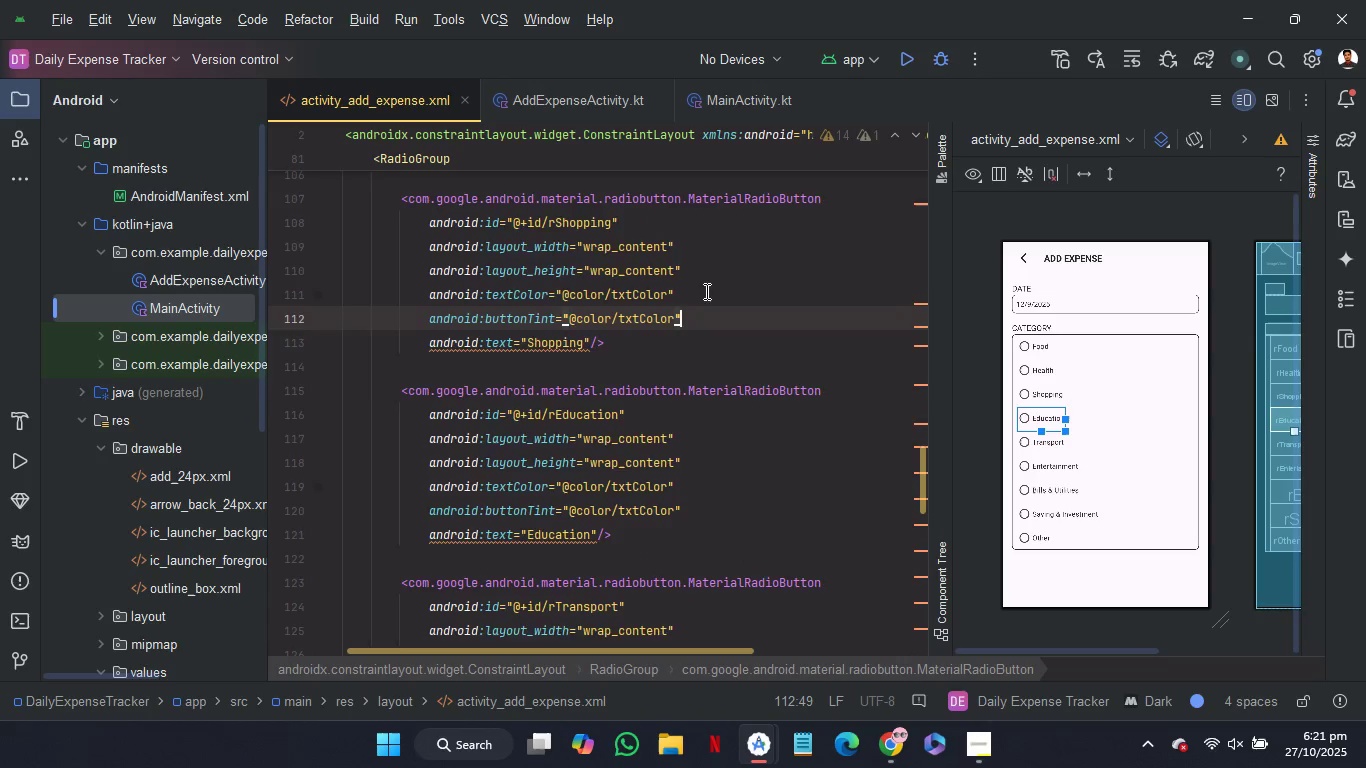 
scroll: coordinate [705, 291], scroll_direction: up, amount: 2.0
 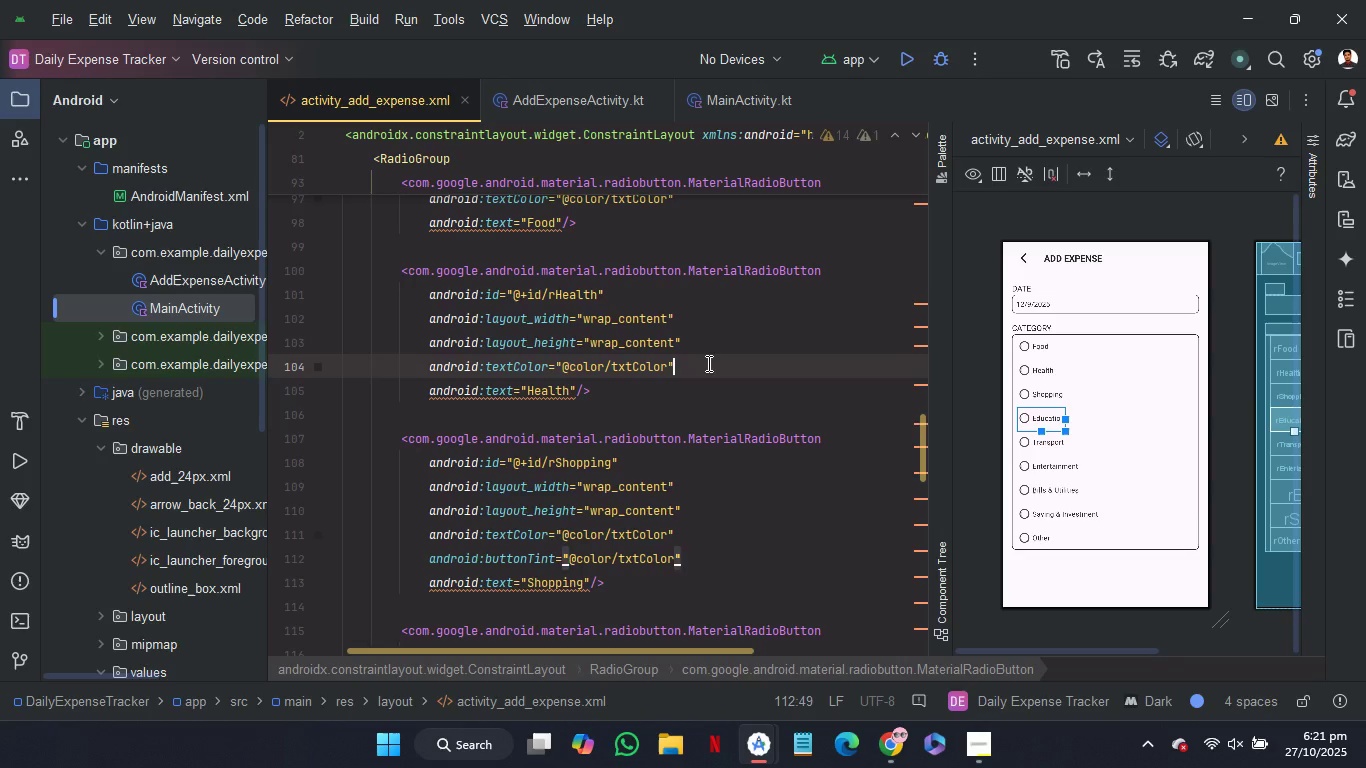 
left_click([707, 363])
 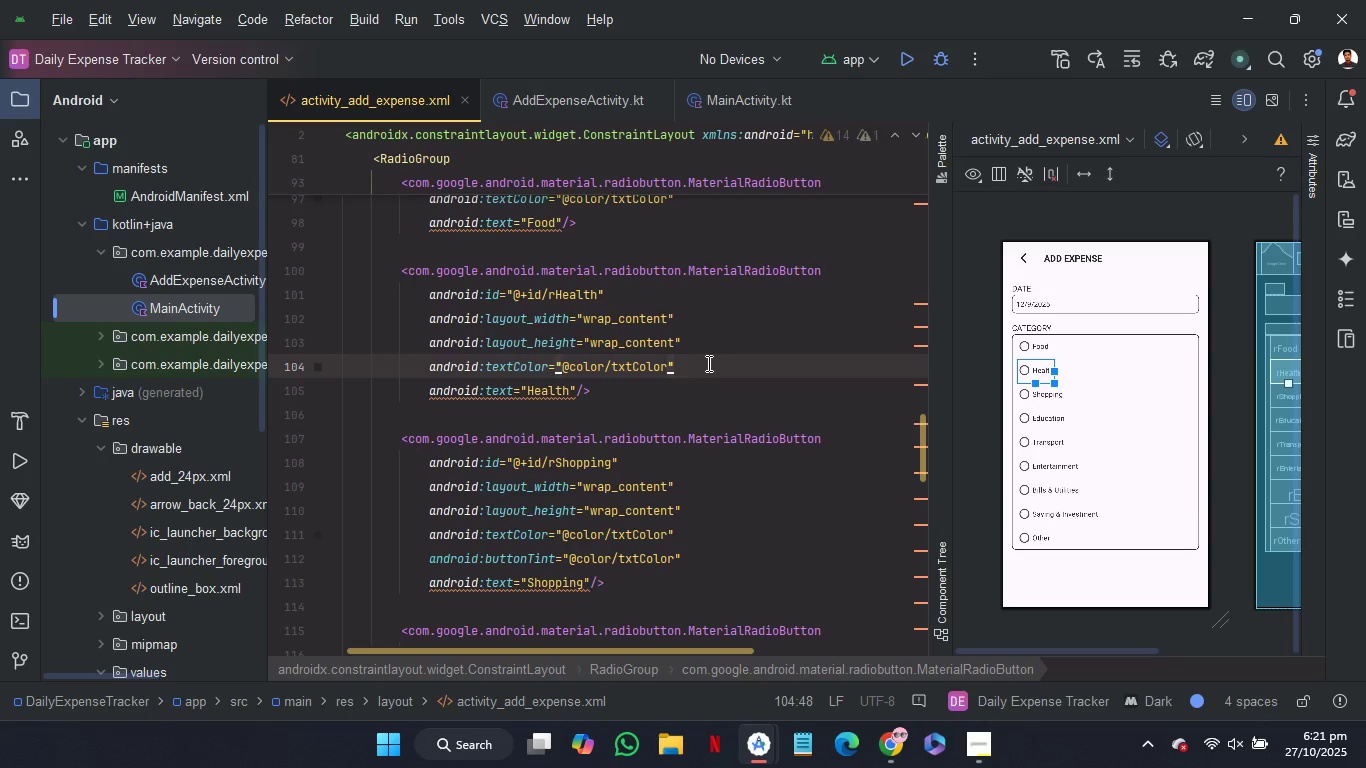 
key(Control+ControlLeft)
 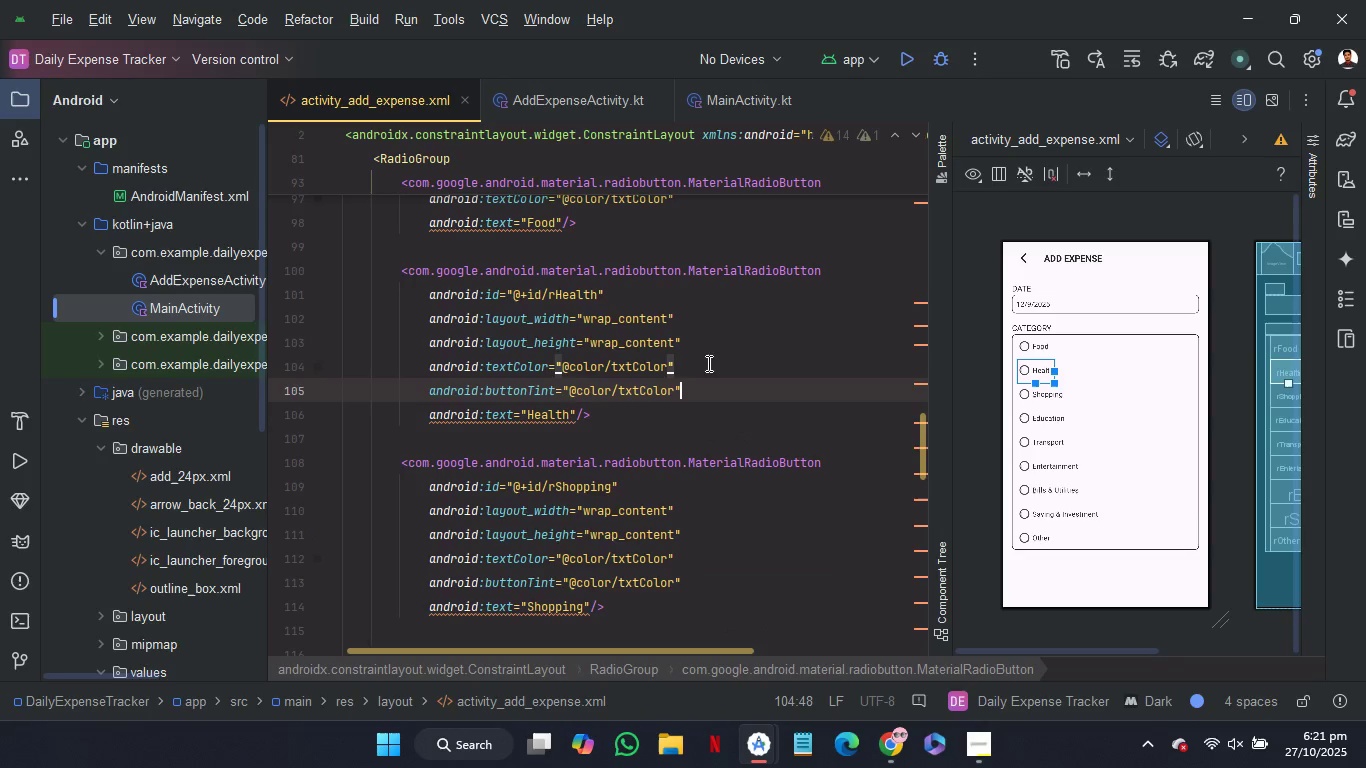 
key(Control+V)
 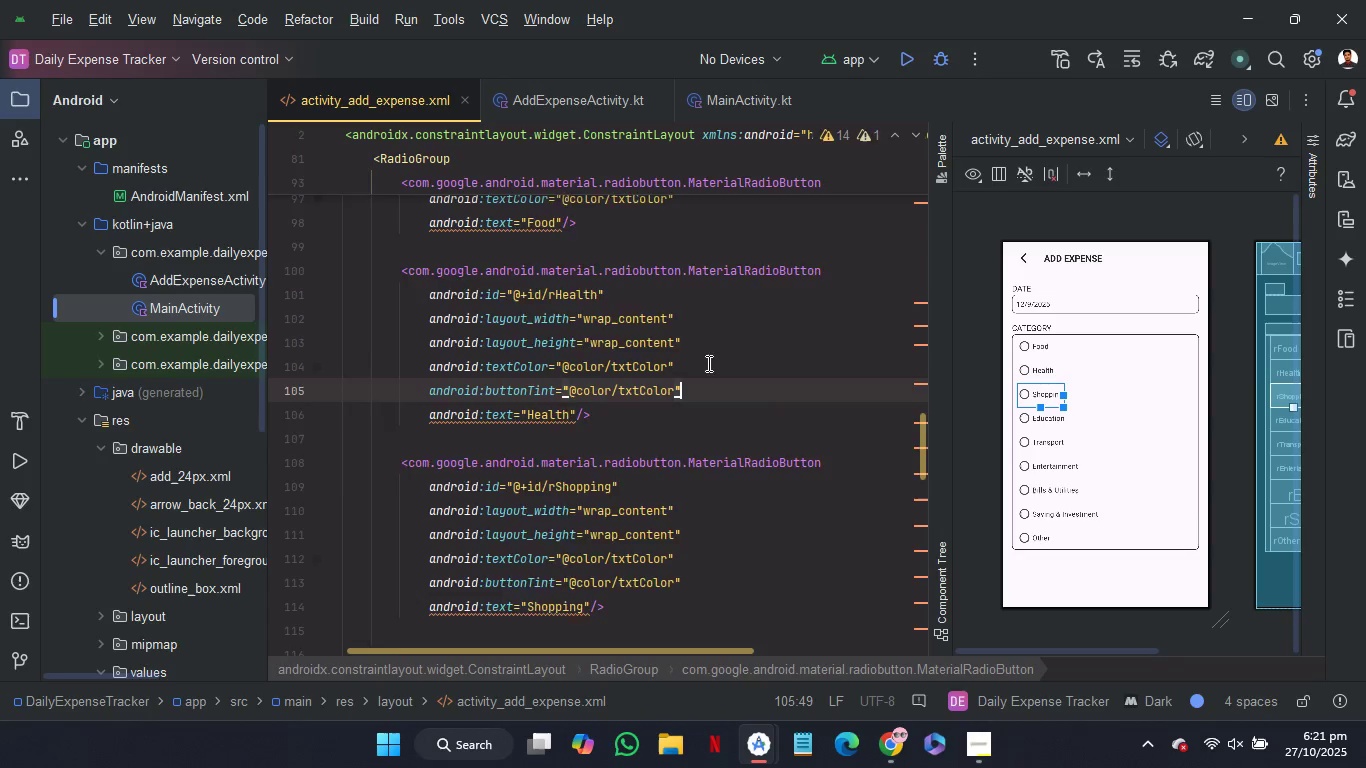 
scroll: coordinate [707, 363], scroll_direction: up, amount: 1.0
 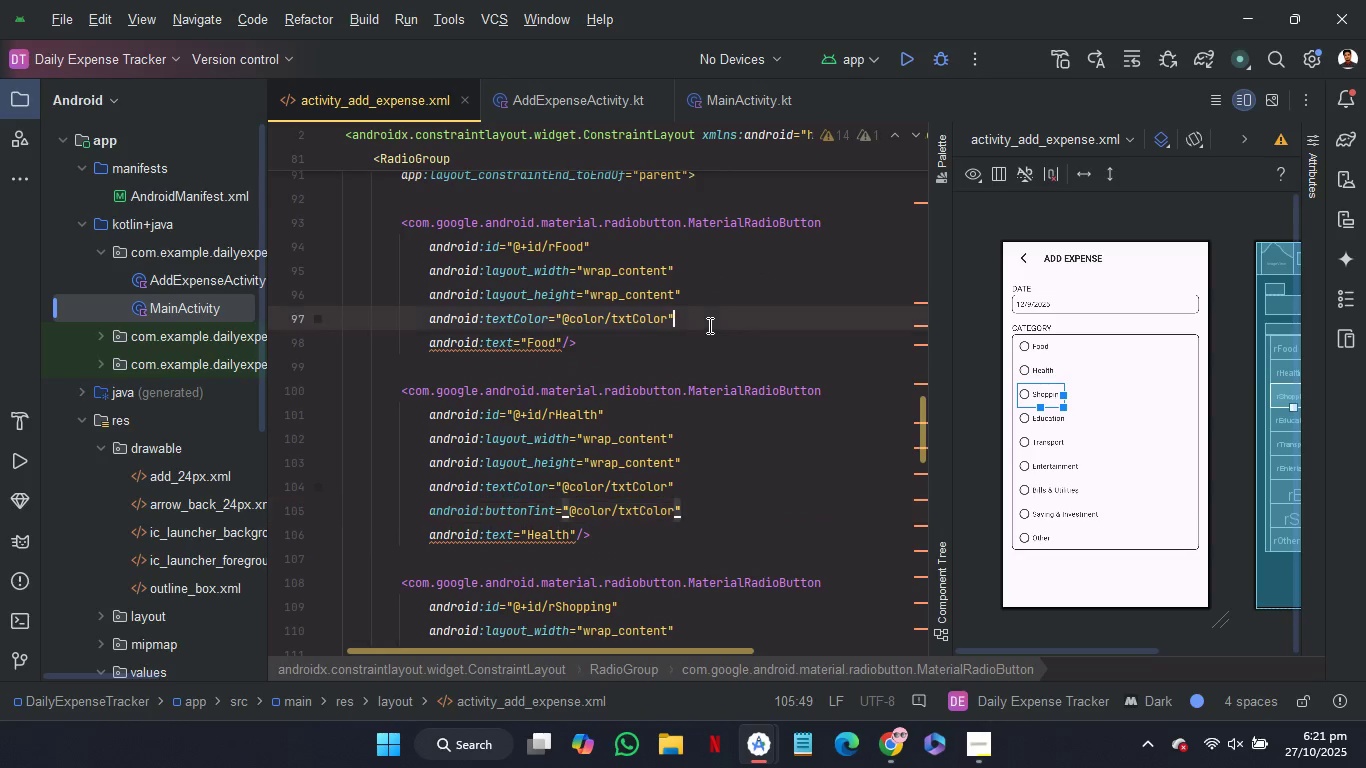 
left_click([708, 325])
 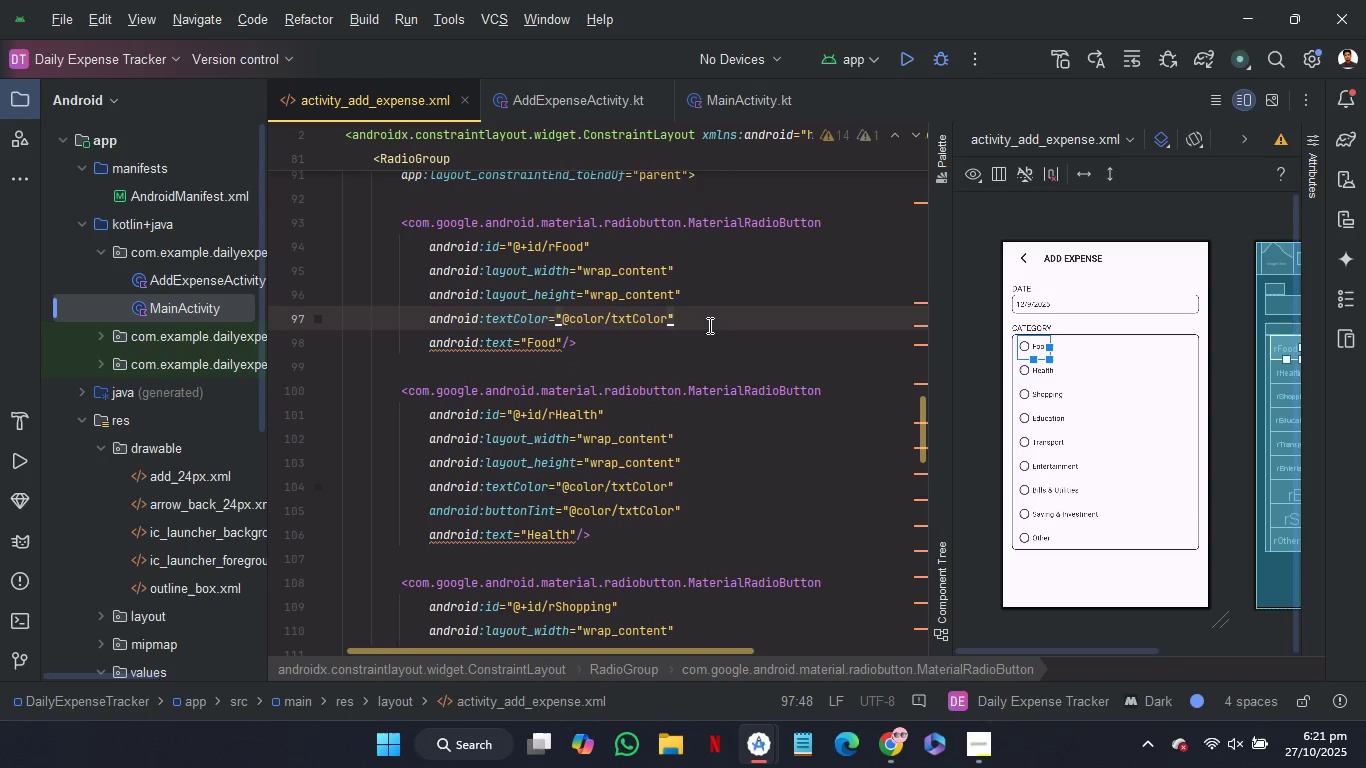 
key(Control+ControlLeft)
 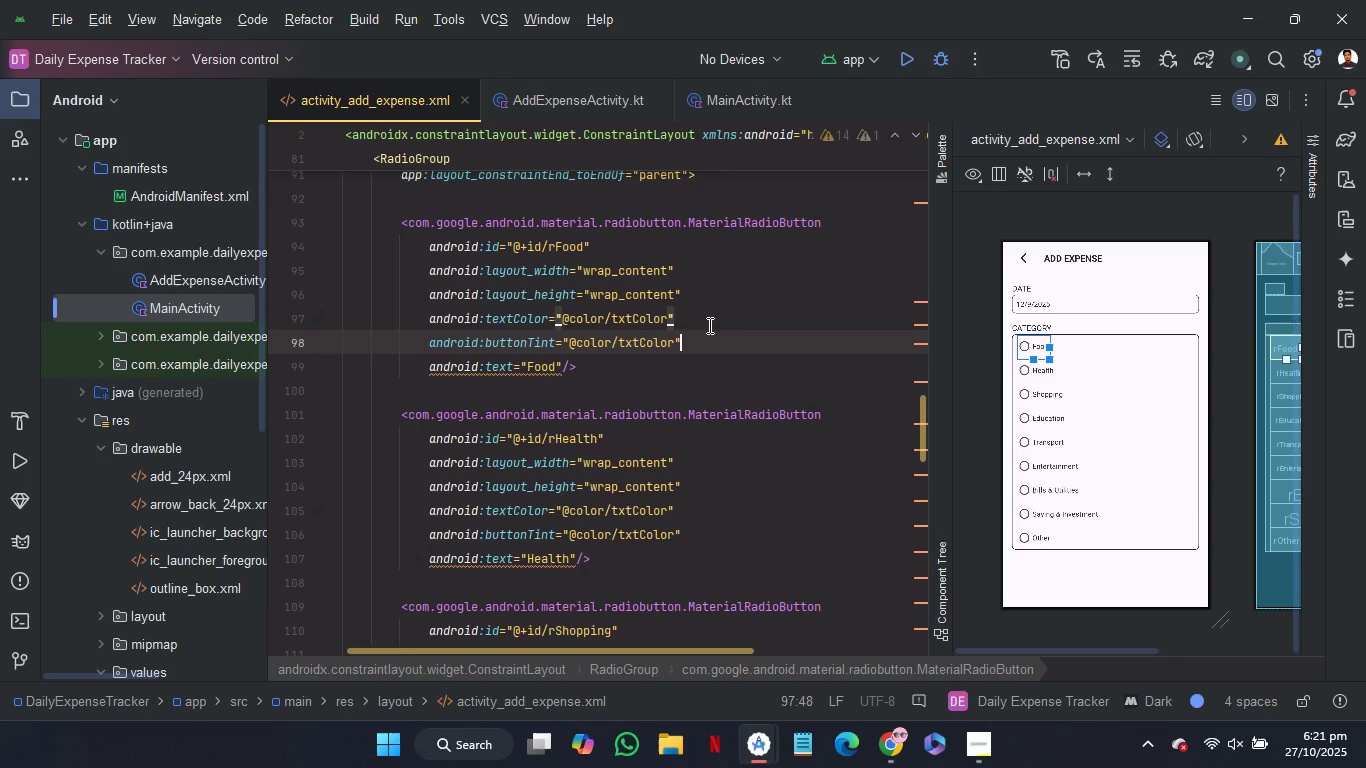 
key(Control+V)
 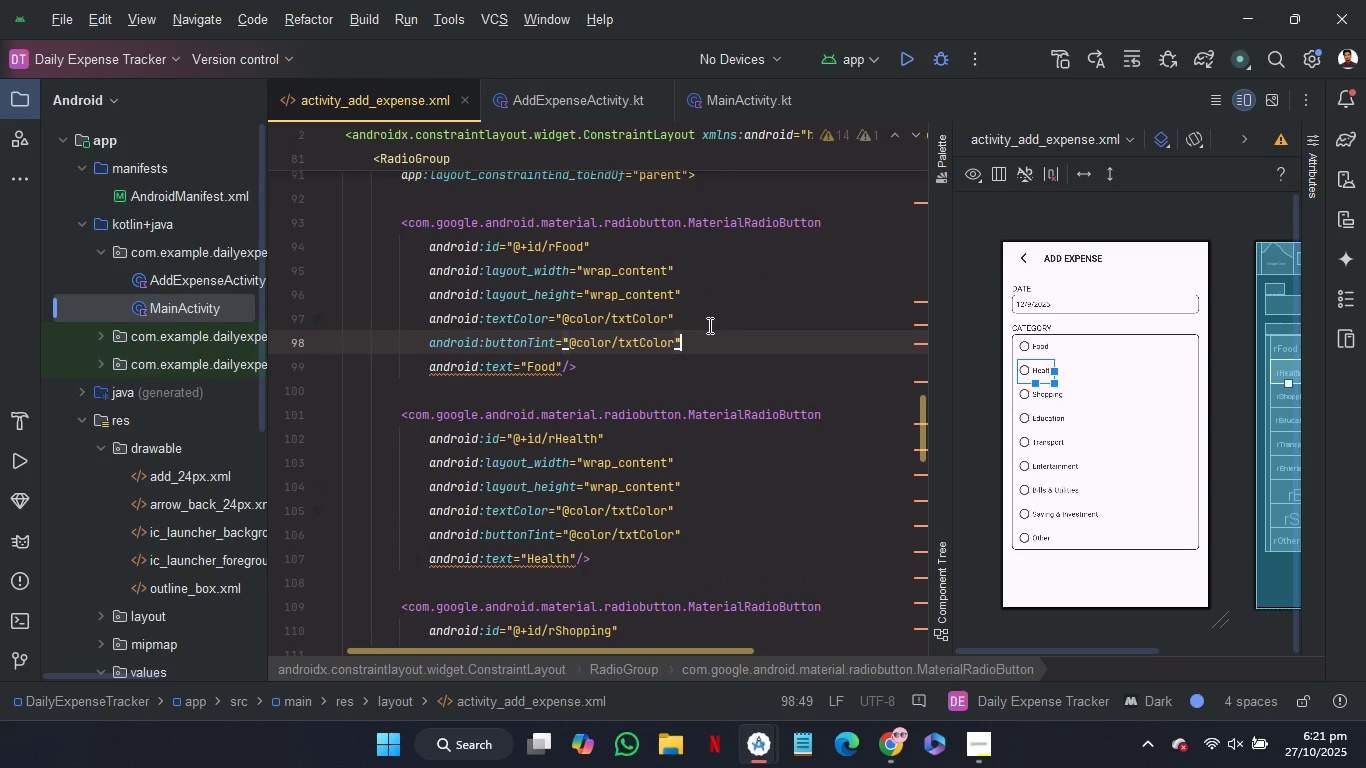 
scroll: coordinate [708, 325], scroll_direction: up, amount: 3.0
 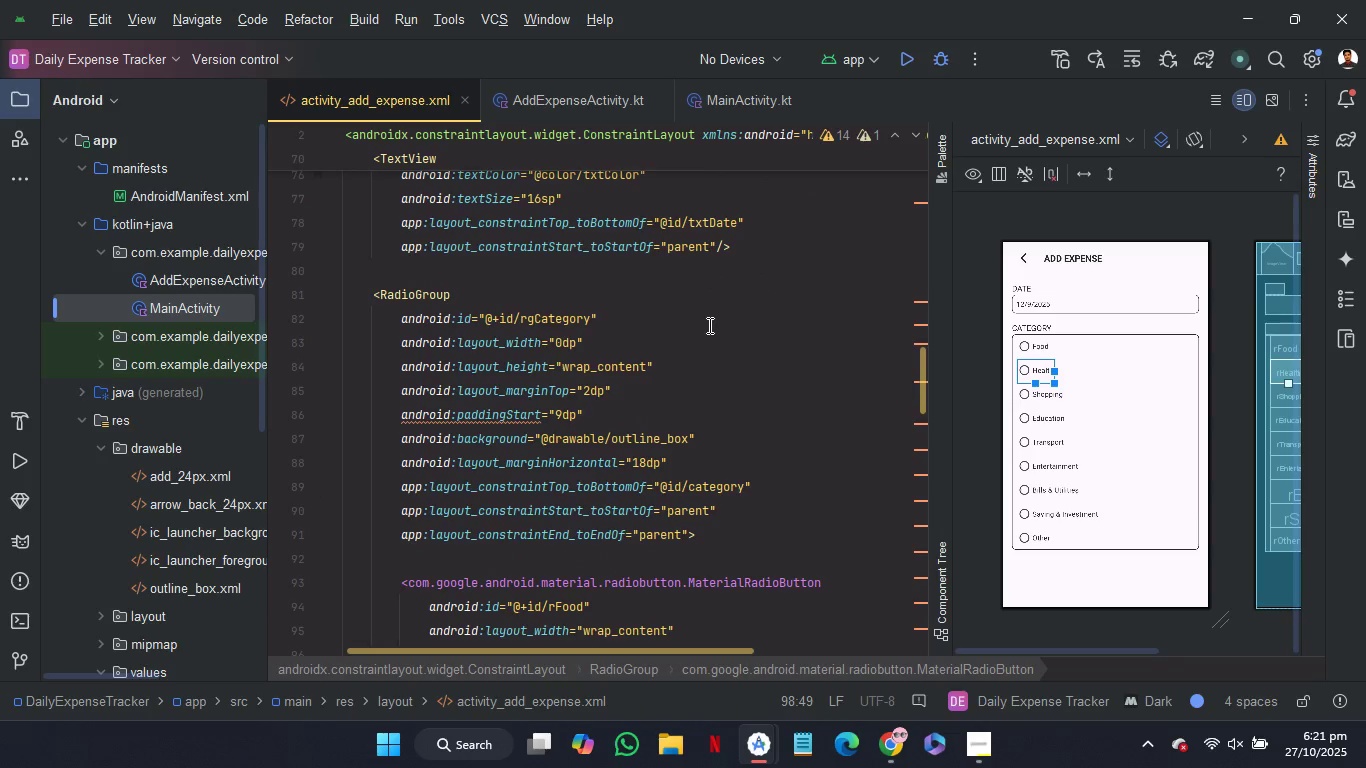 
scroll: coordinate [708, 325], scroll_direction: down, amount: 2.0
 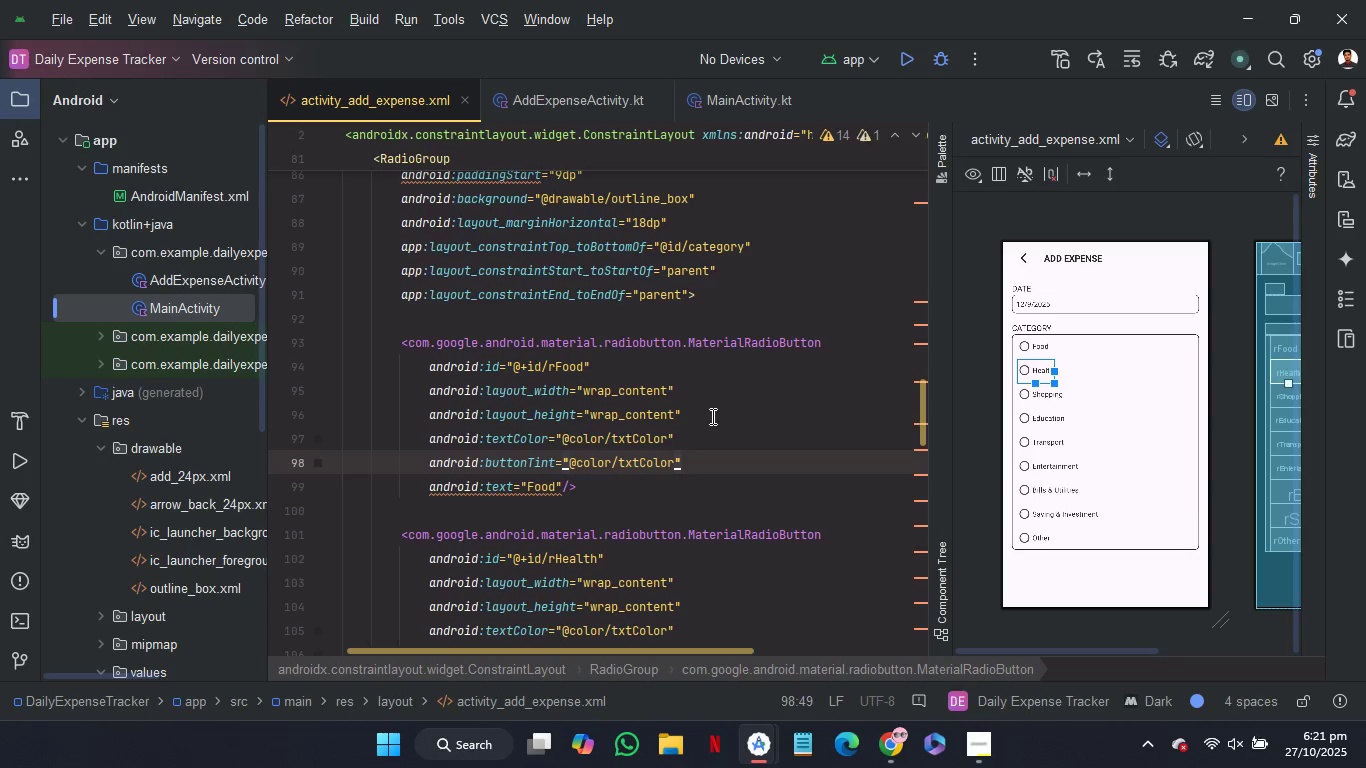 
left_click([711, 416])
 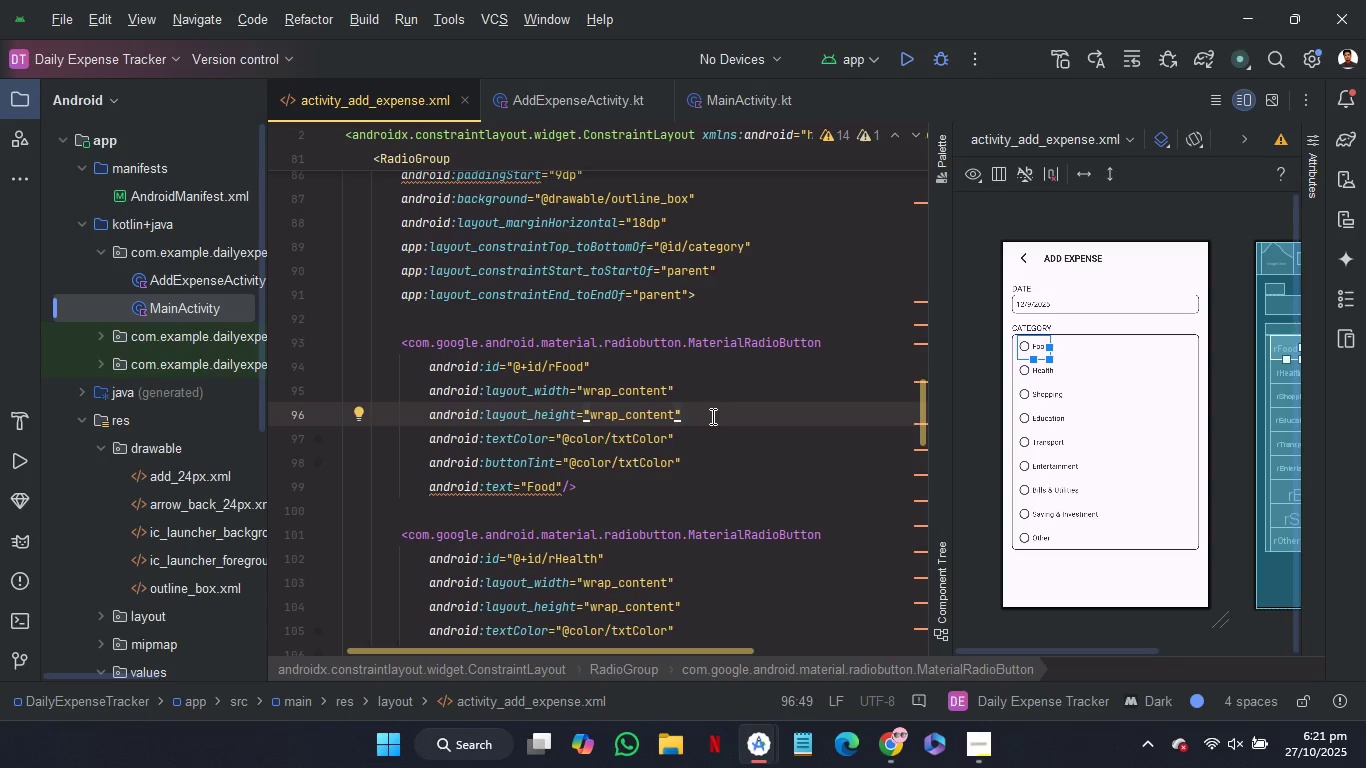 
wait(19.82)
 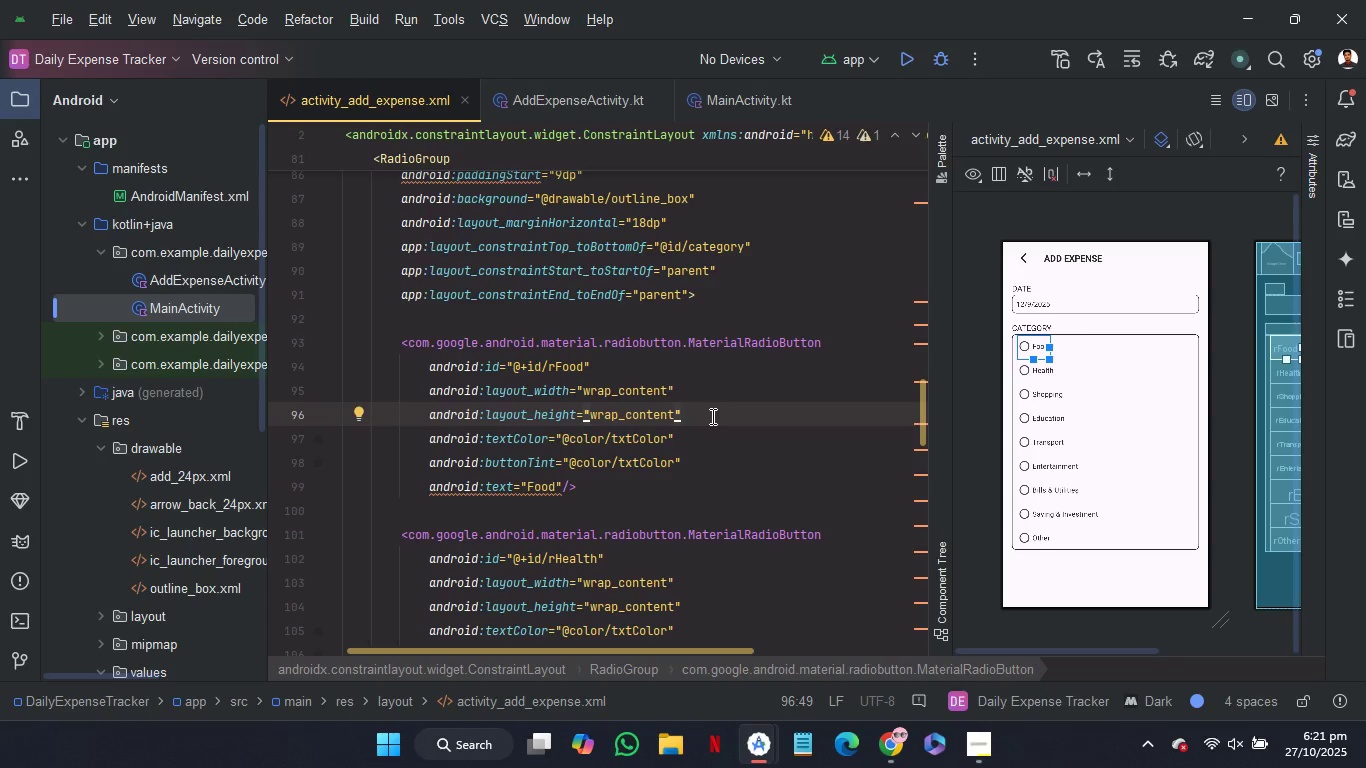 
scroll: coordinate [710, 416], scroll_direction: up, amount: 61.0
 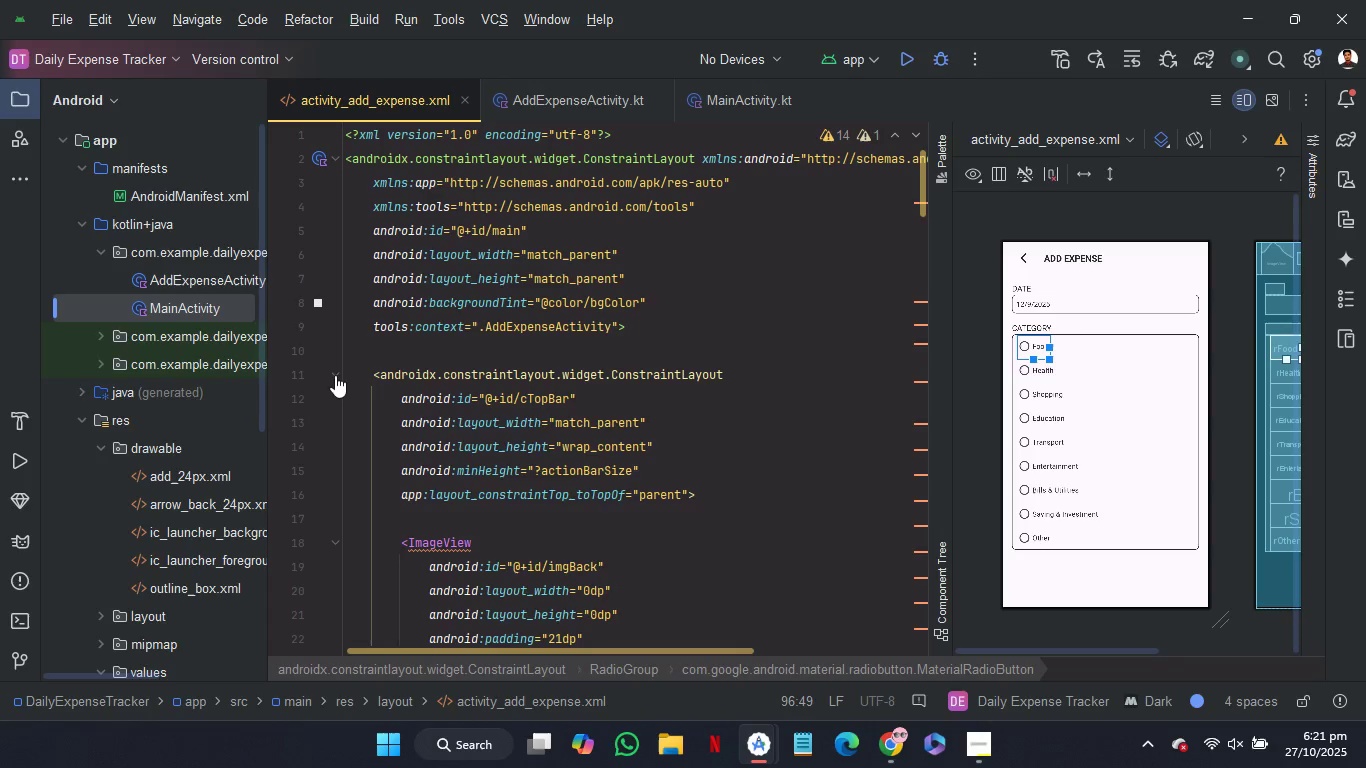 
left_click([338, 373])
 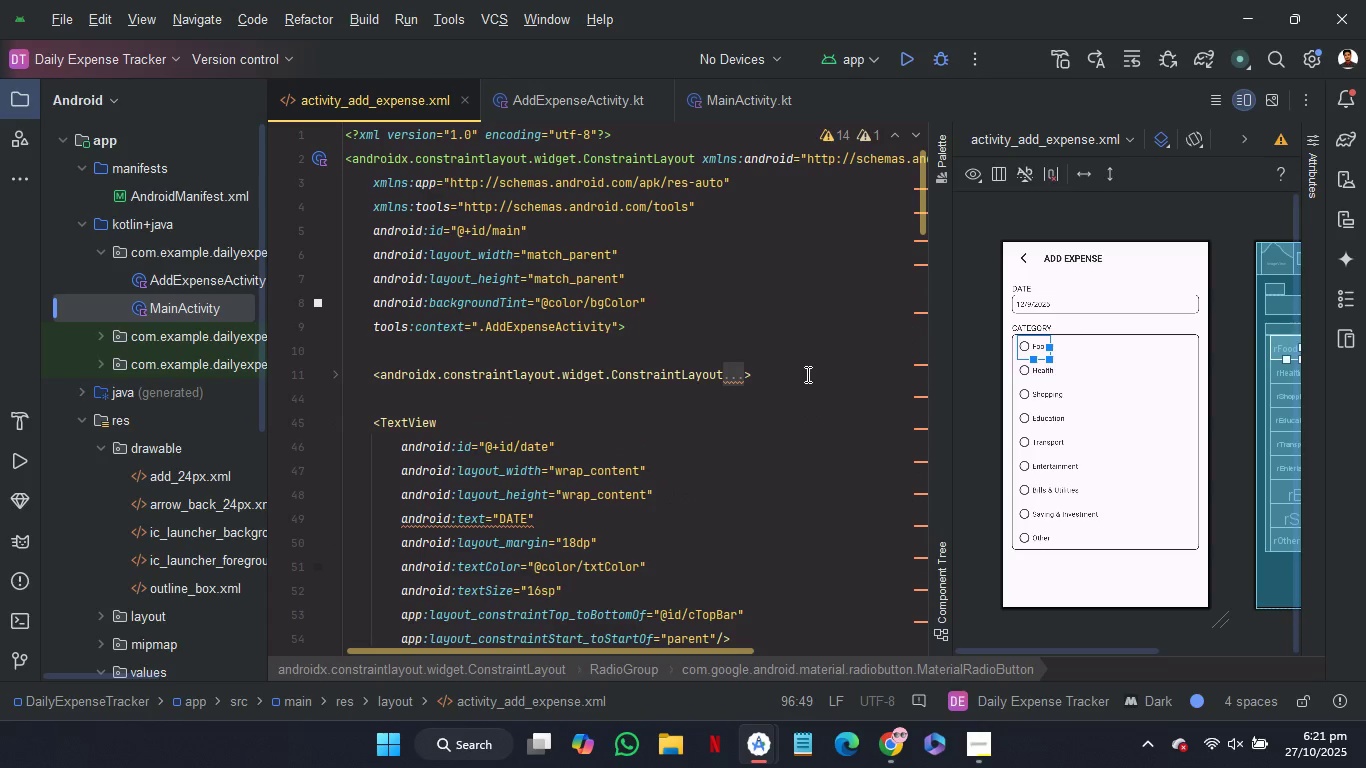 
left_click([806, 374])
 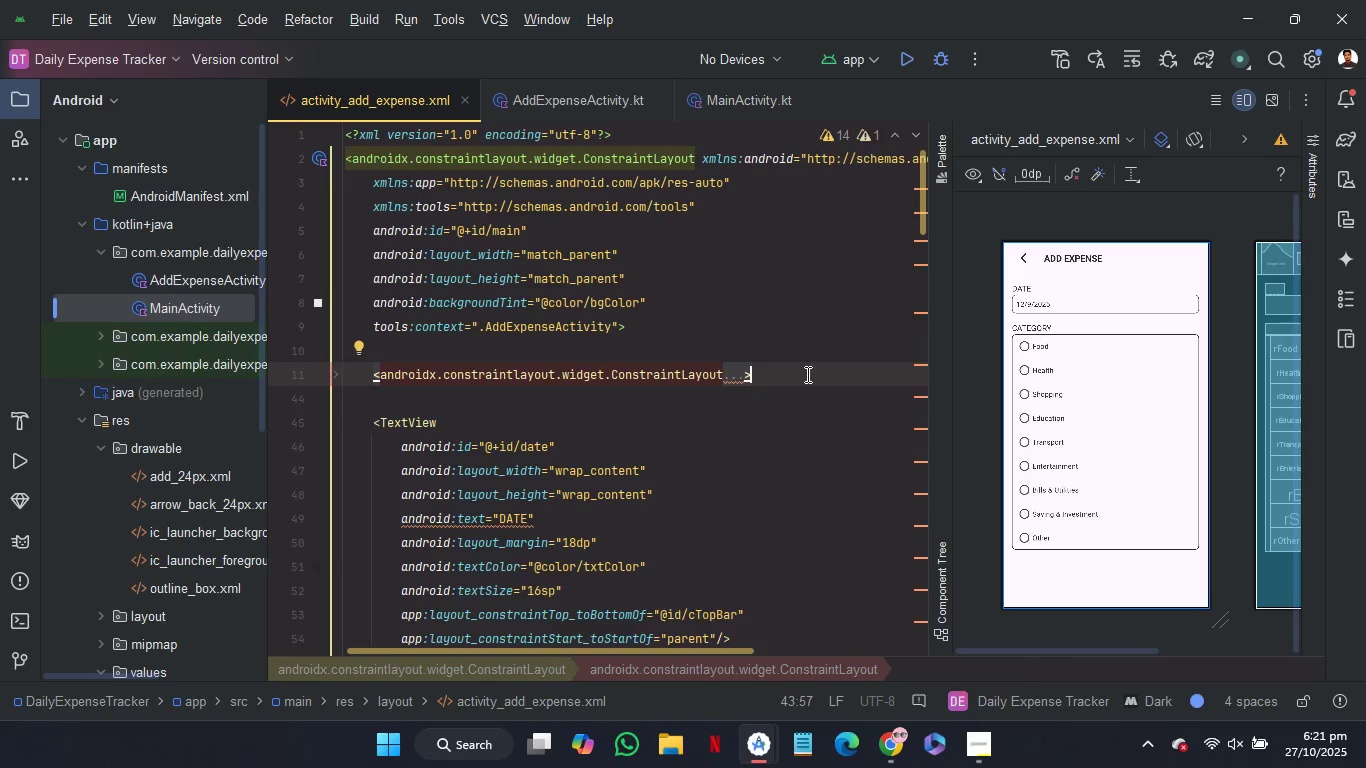 
key(Enter)
 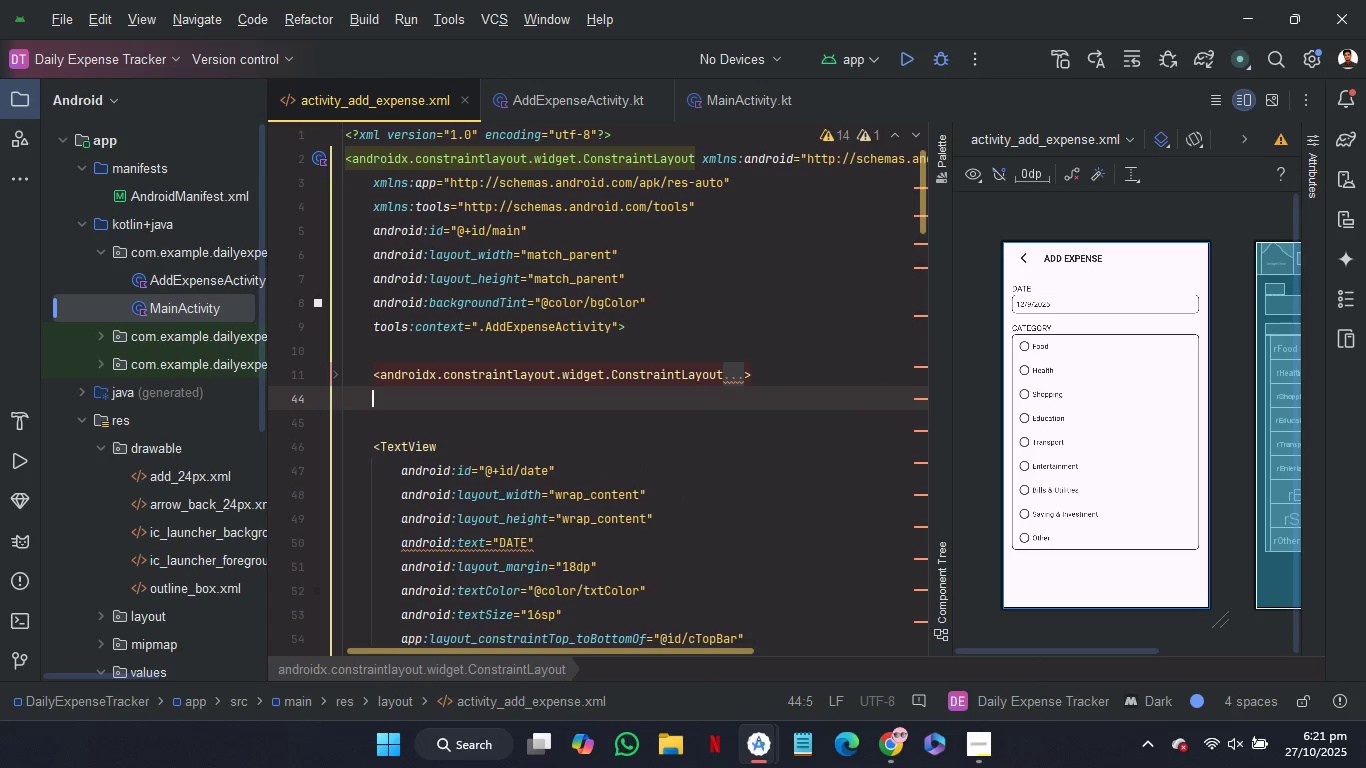 
key(Shift+Comma)
 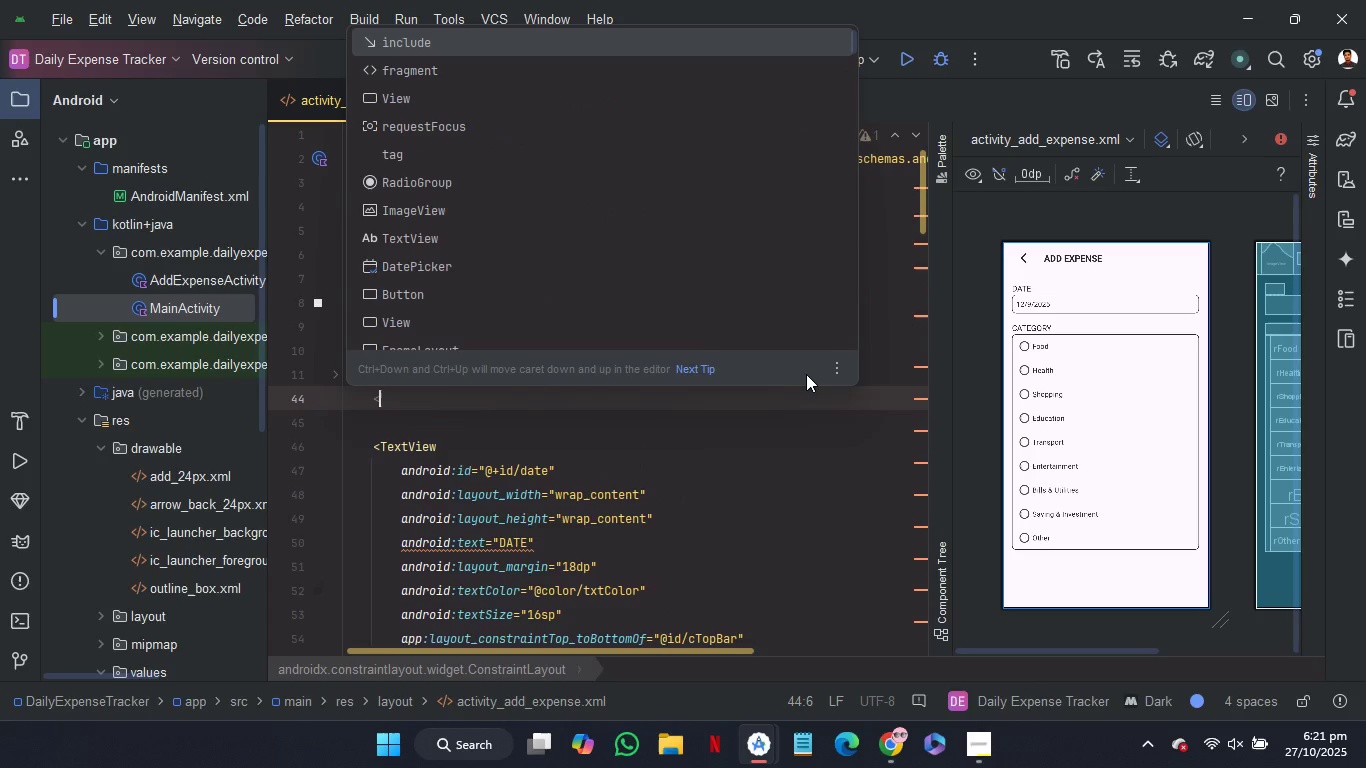 
key(S)
 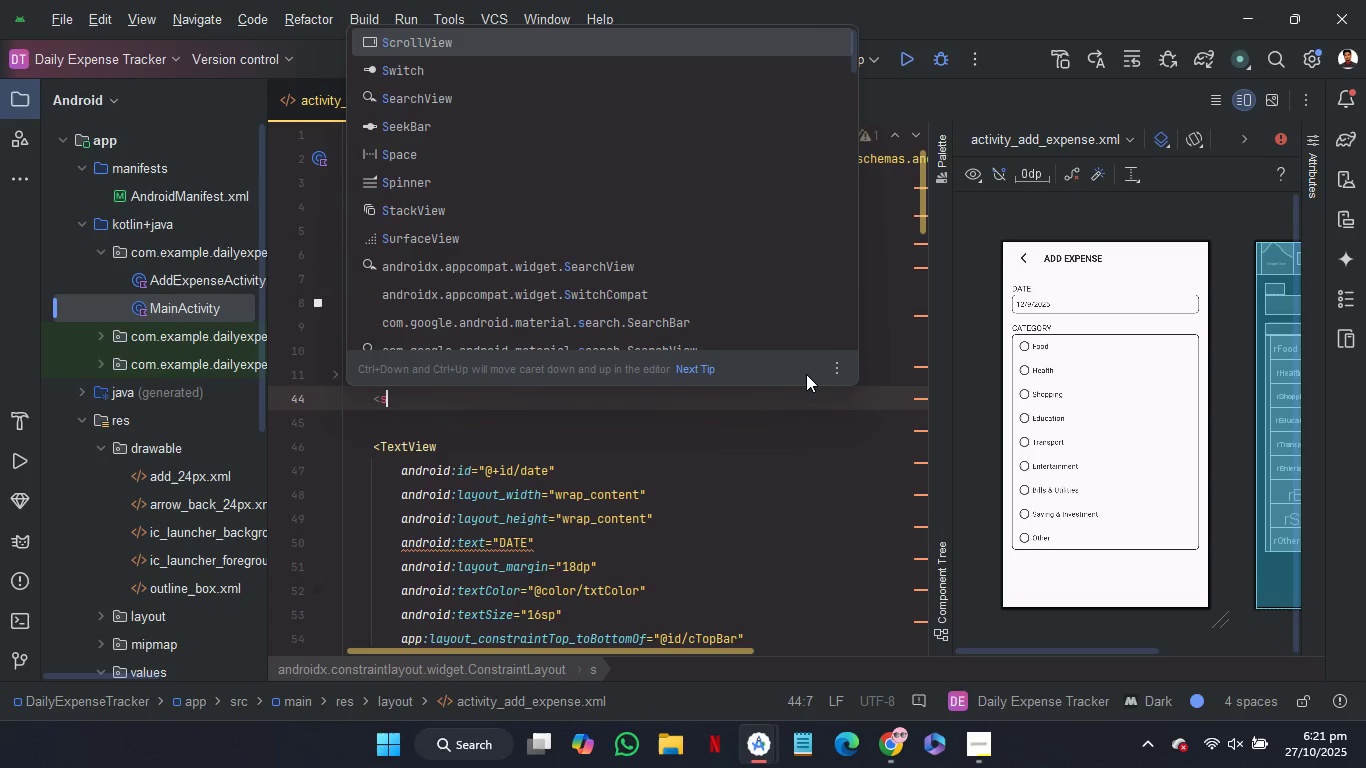 
key(Enter)
 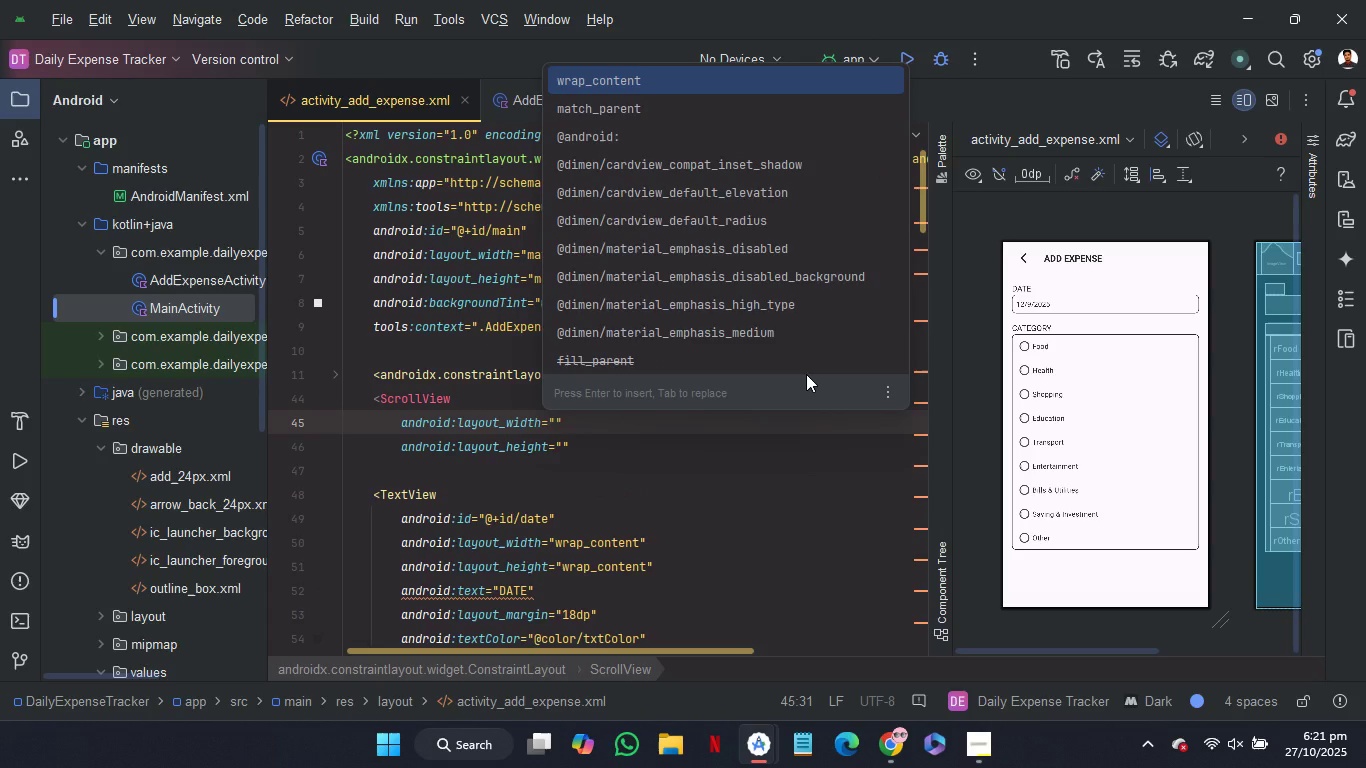 
wait(6.59)
 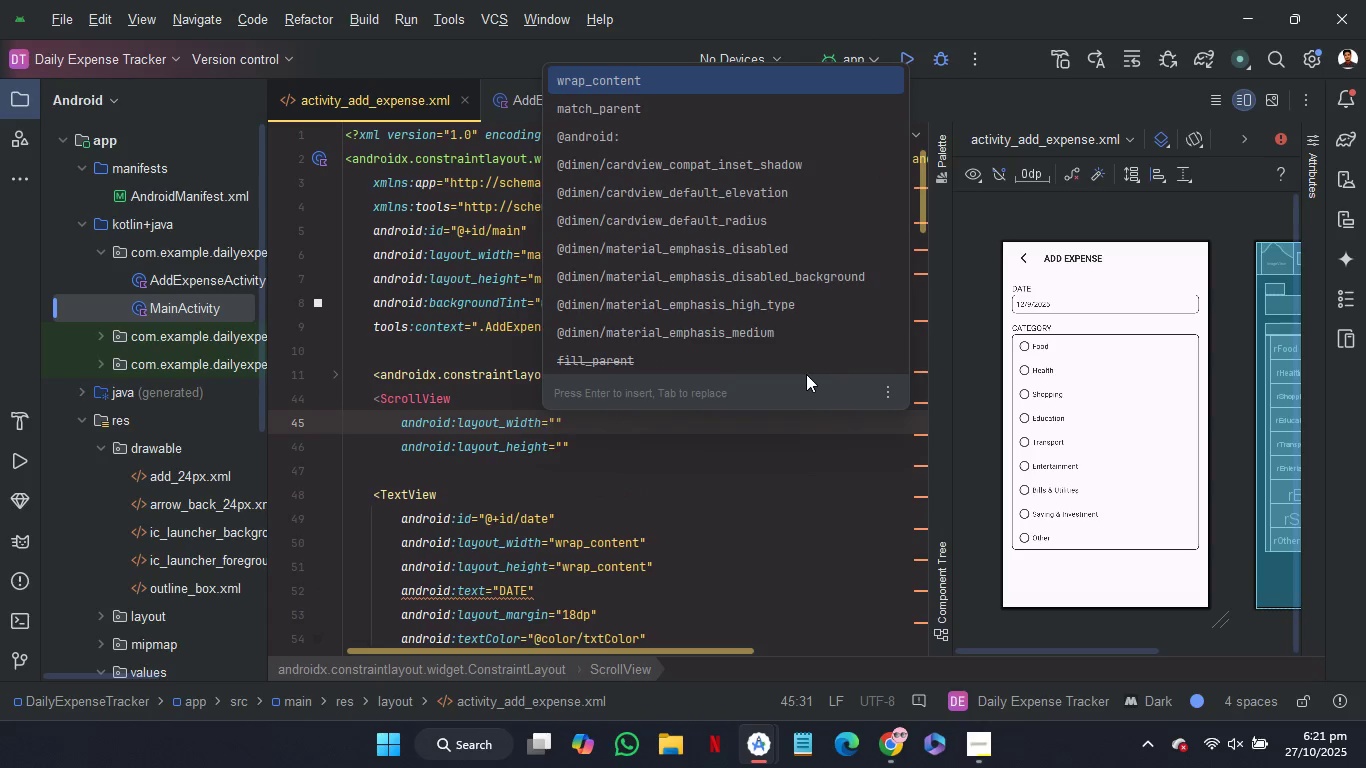 
key(O)
 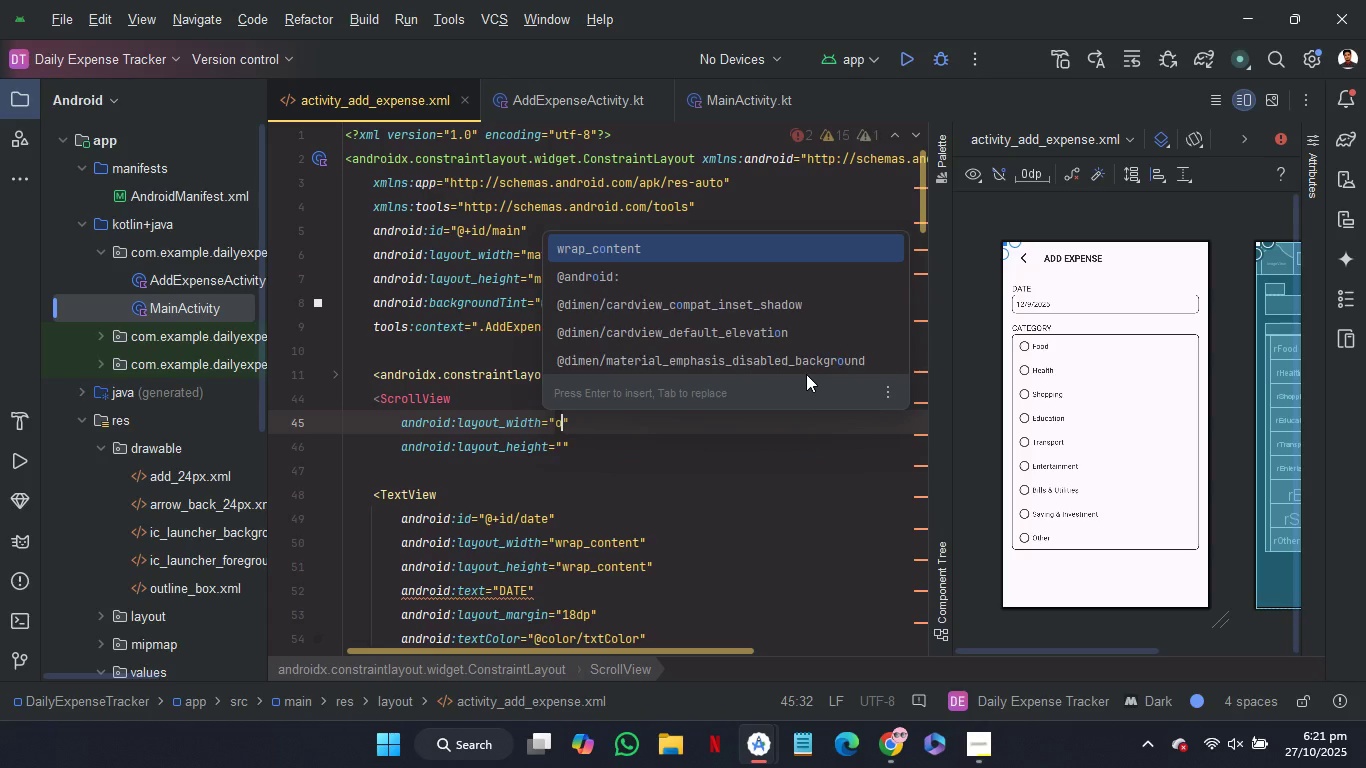 
key(Backspace)
 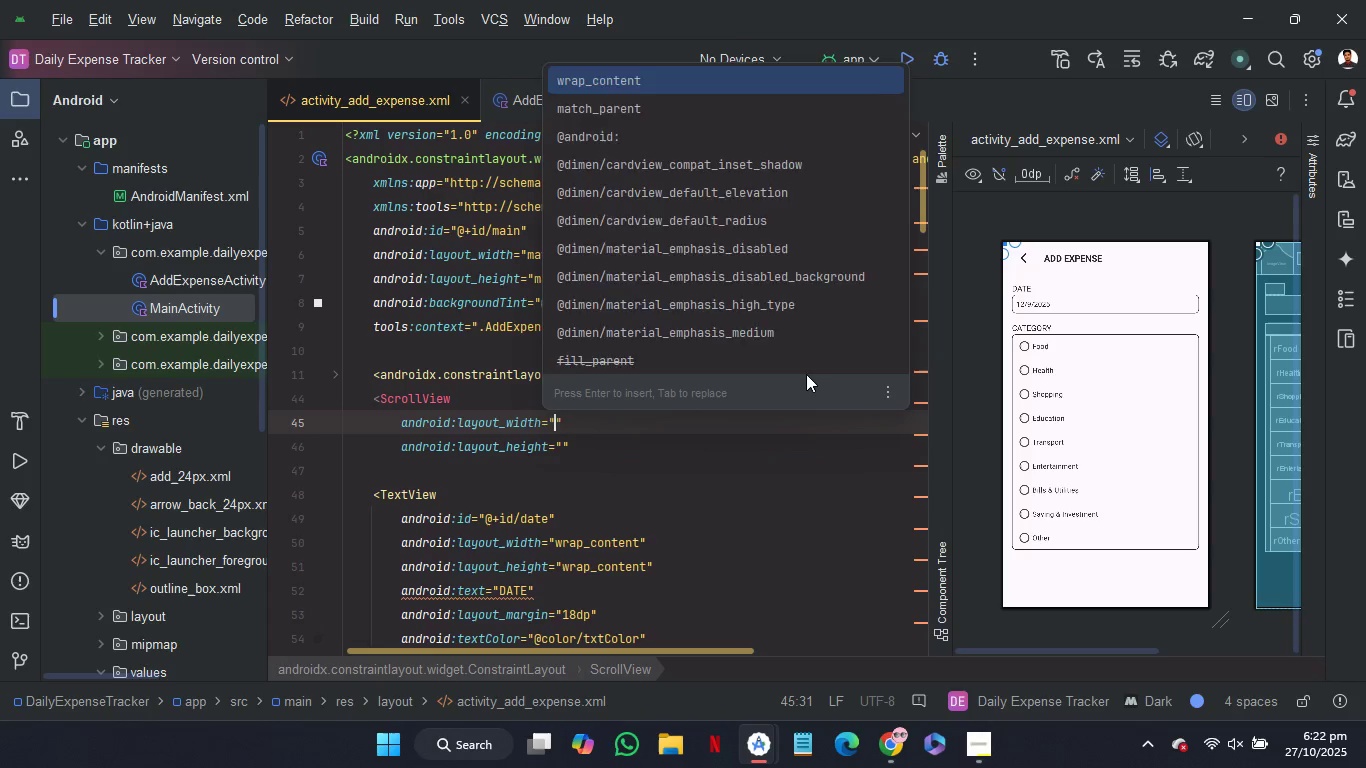 
key(0)
 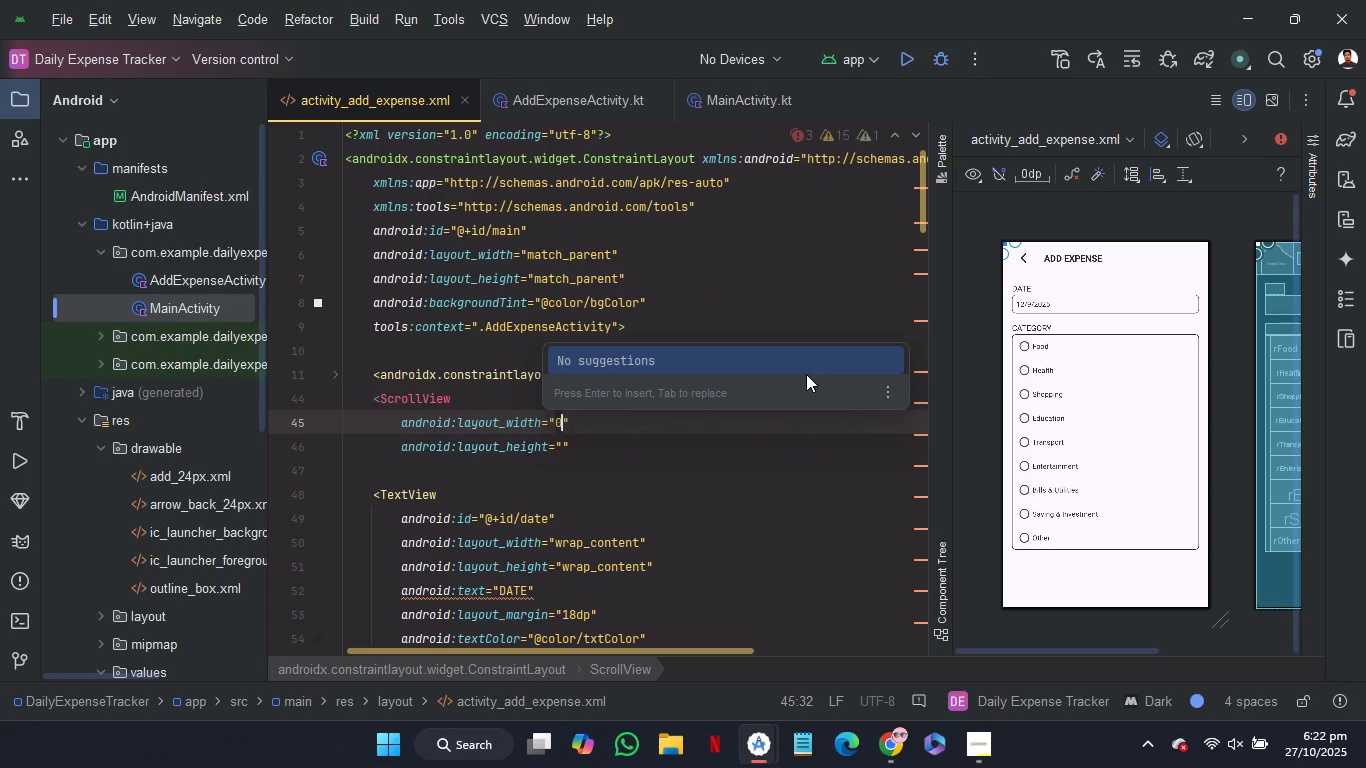 
type(dp)
 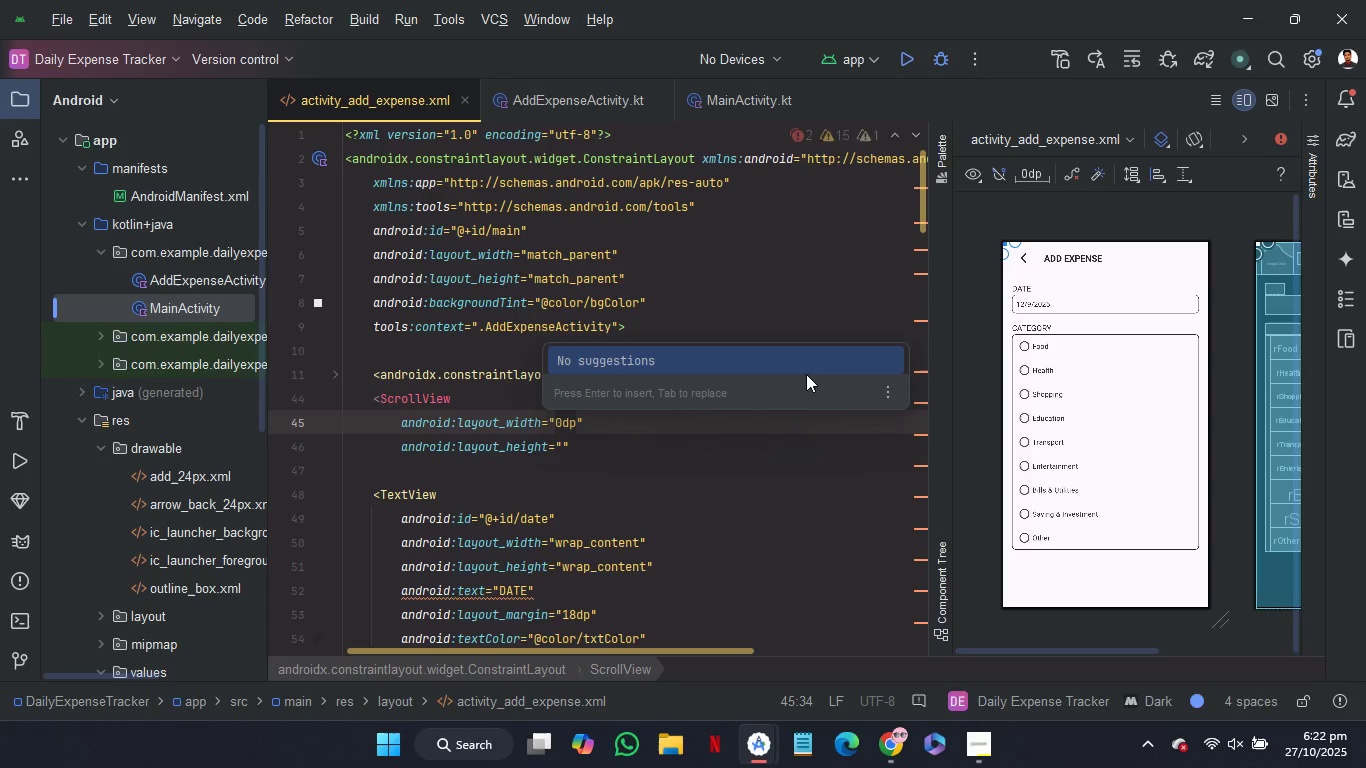 
key(ArrowDown)
 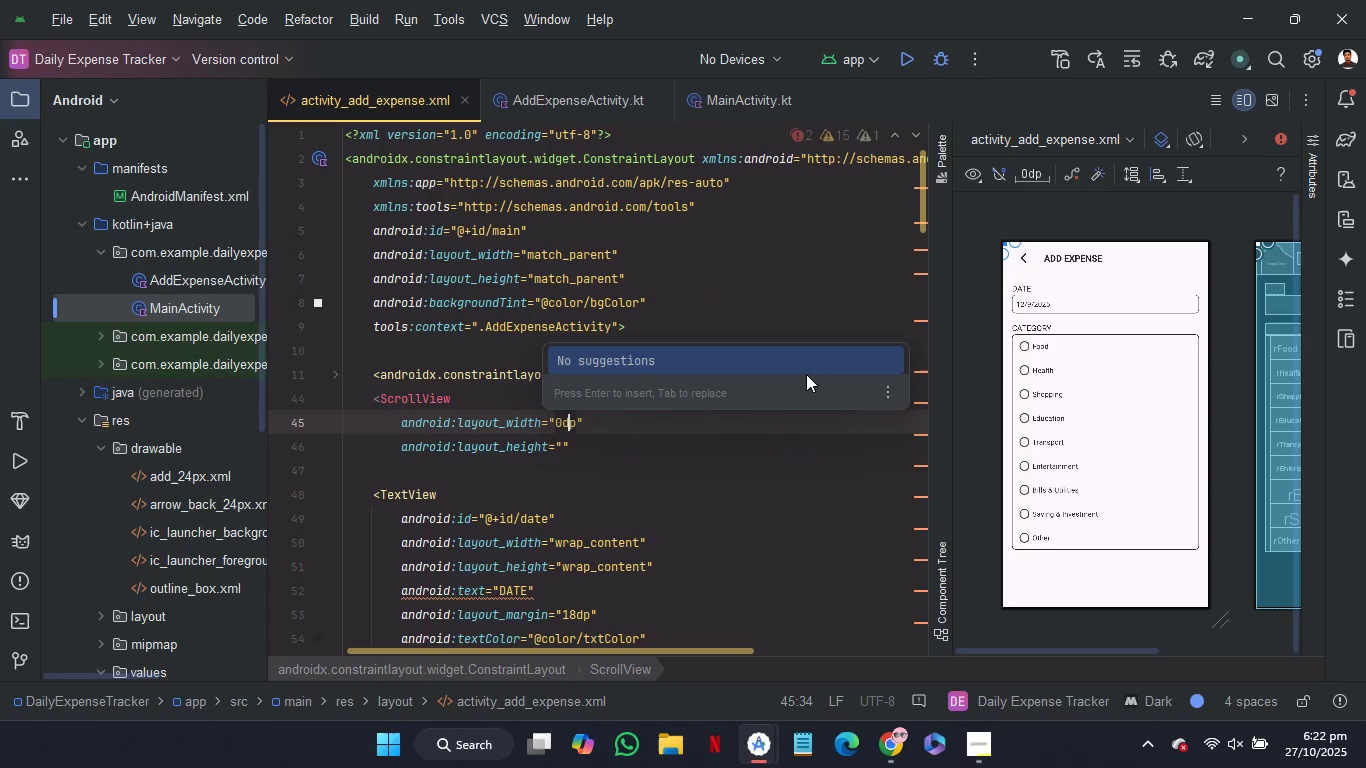 
key(ArrowLeft)
 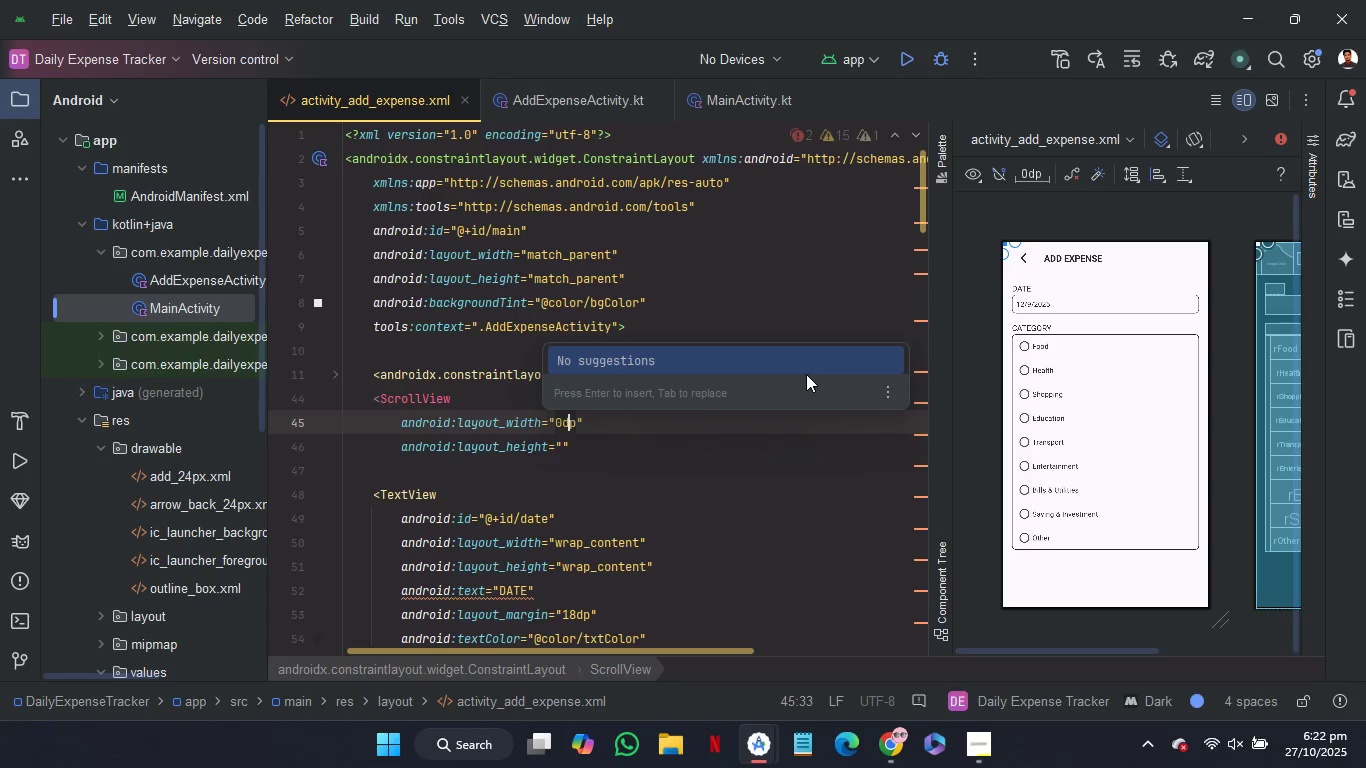 
key(ArrowRight)
 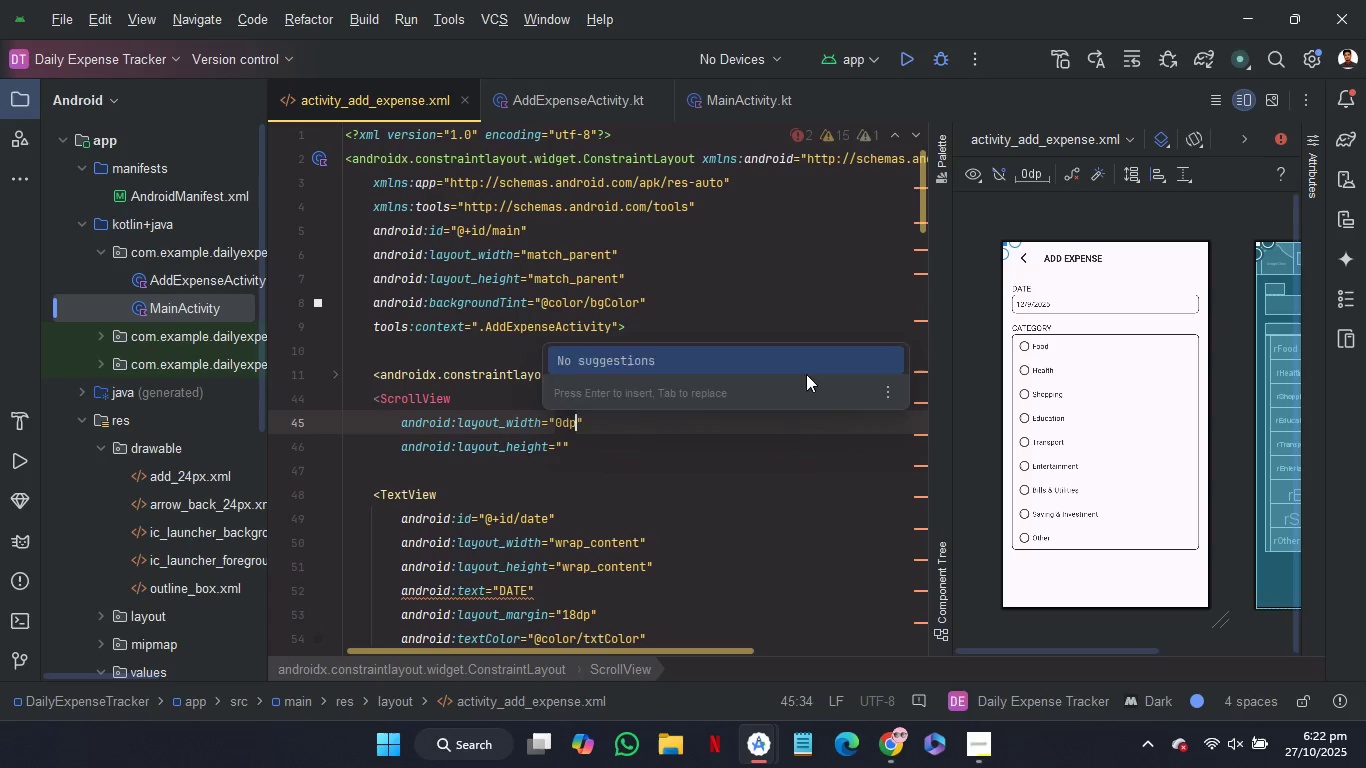 
key(ArrowRight)
 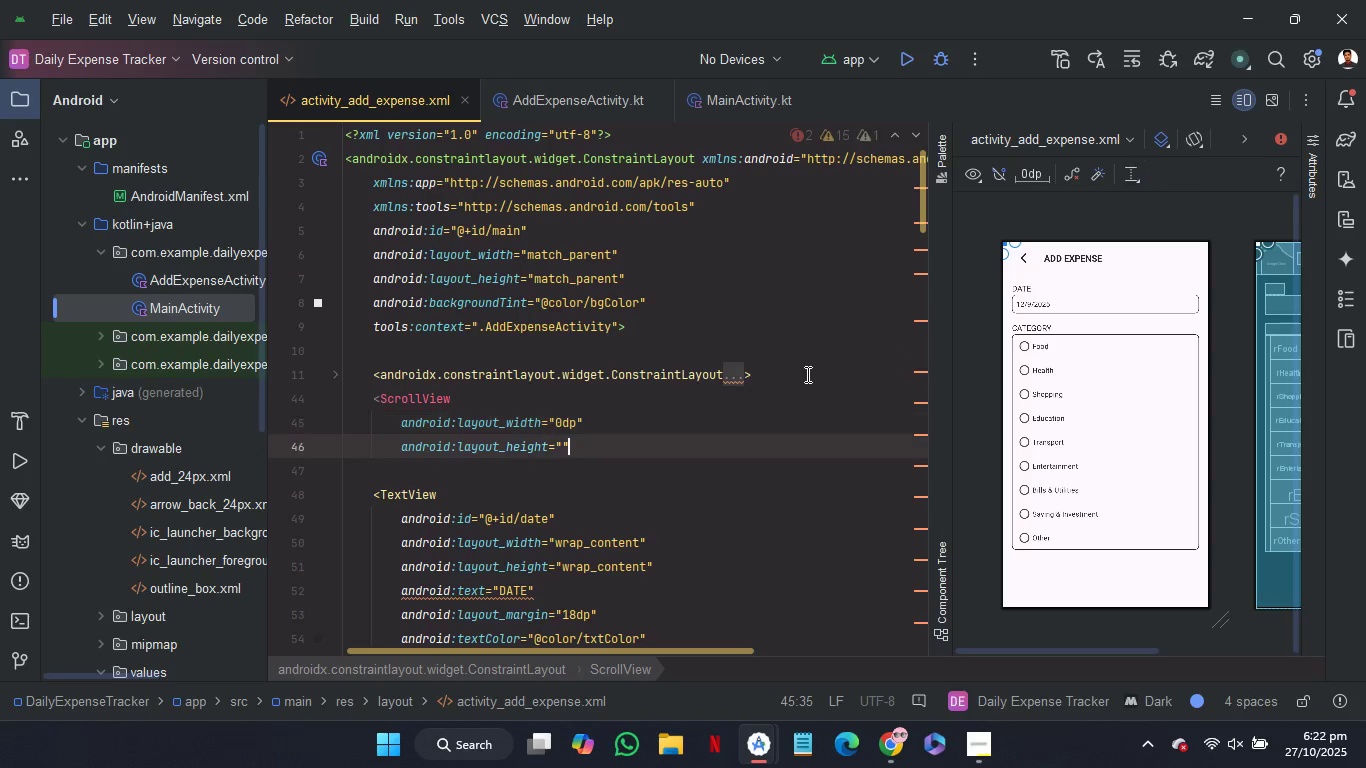 
key(ArrowDown)
 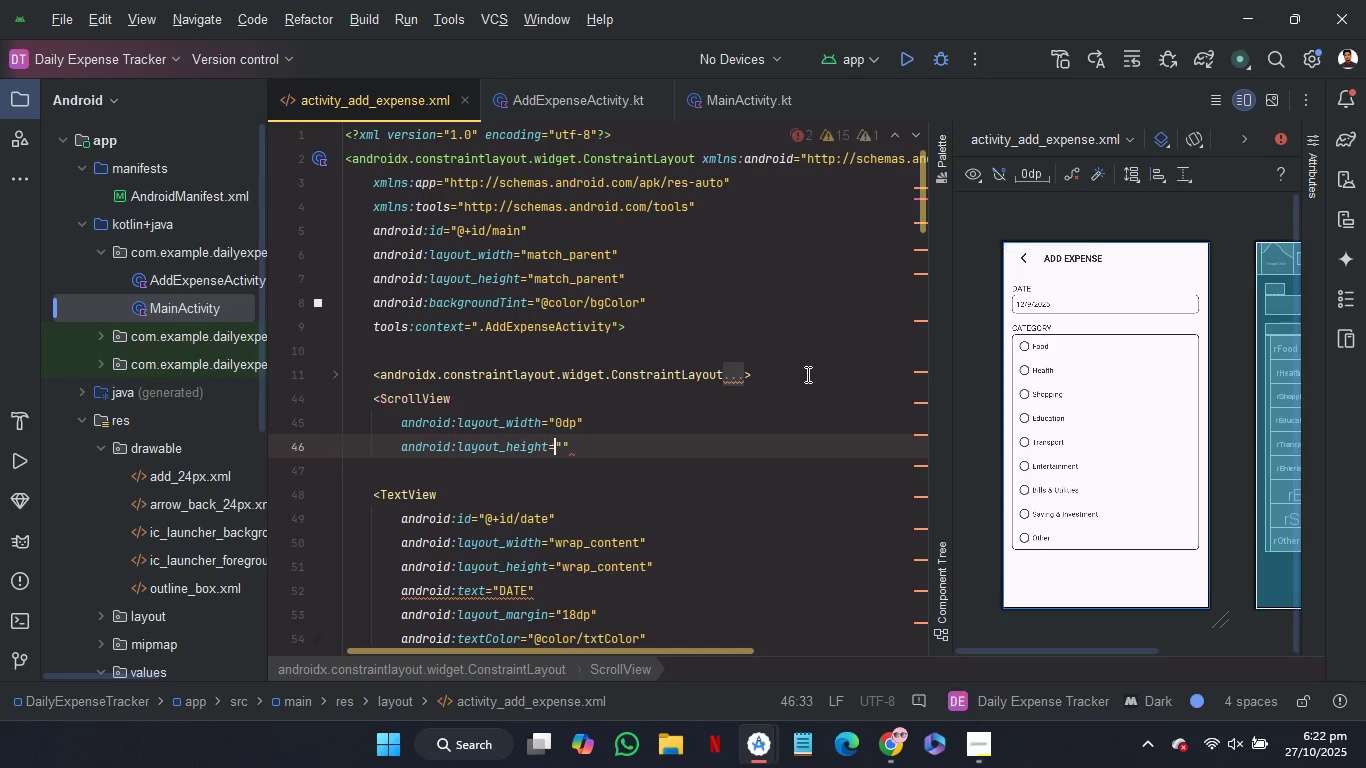 
key(ArrowLeft)
 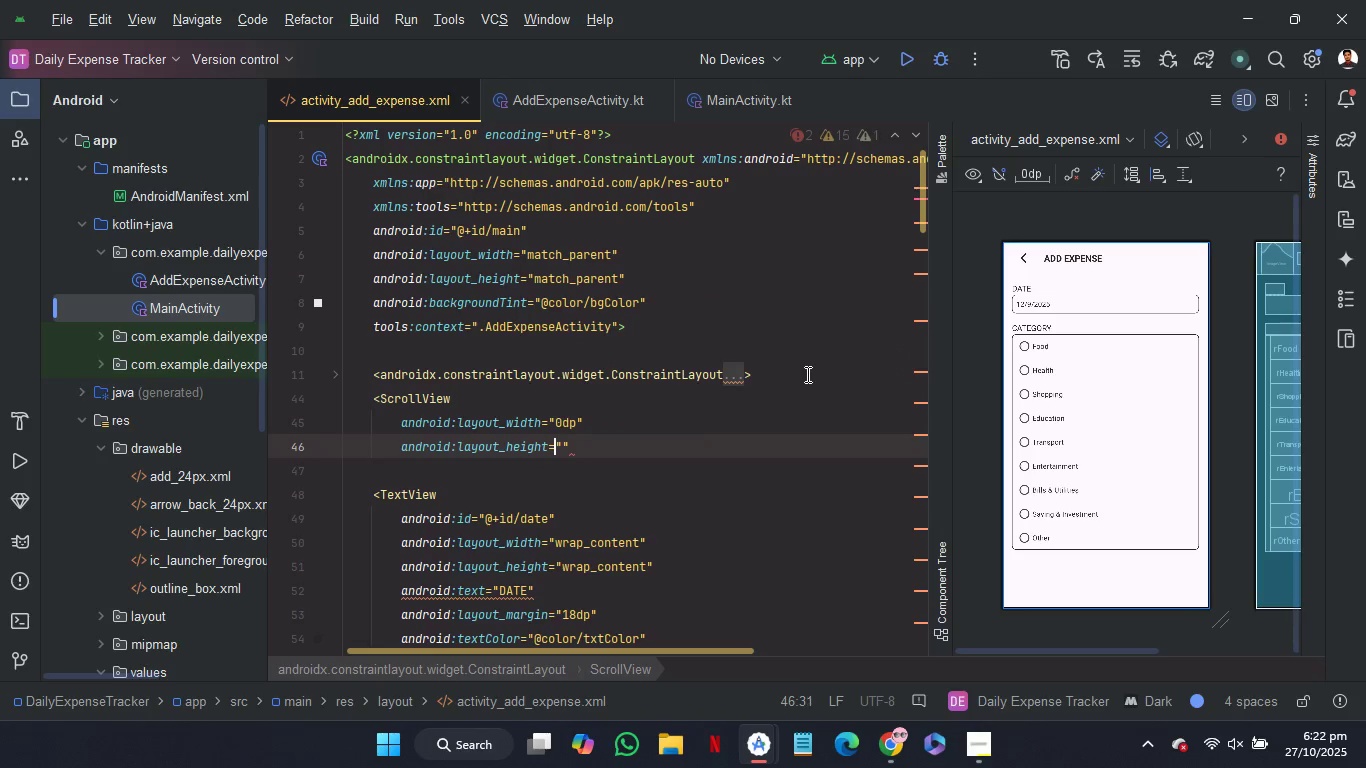 
key(ArrowLeft)
 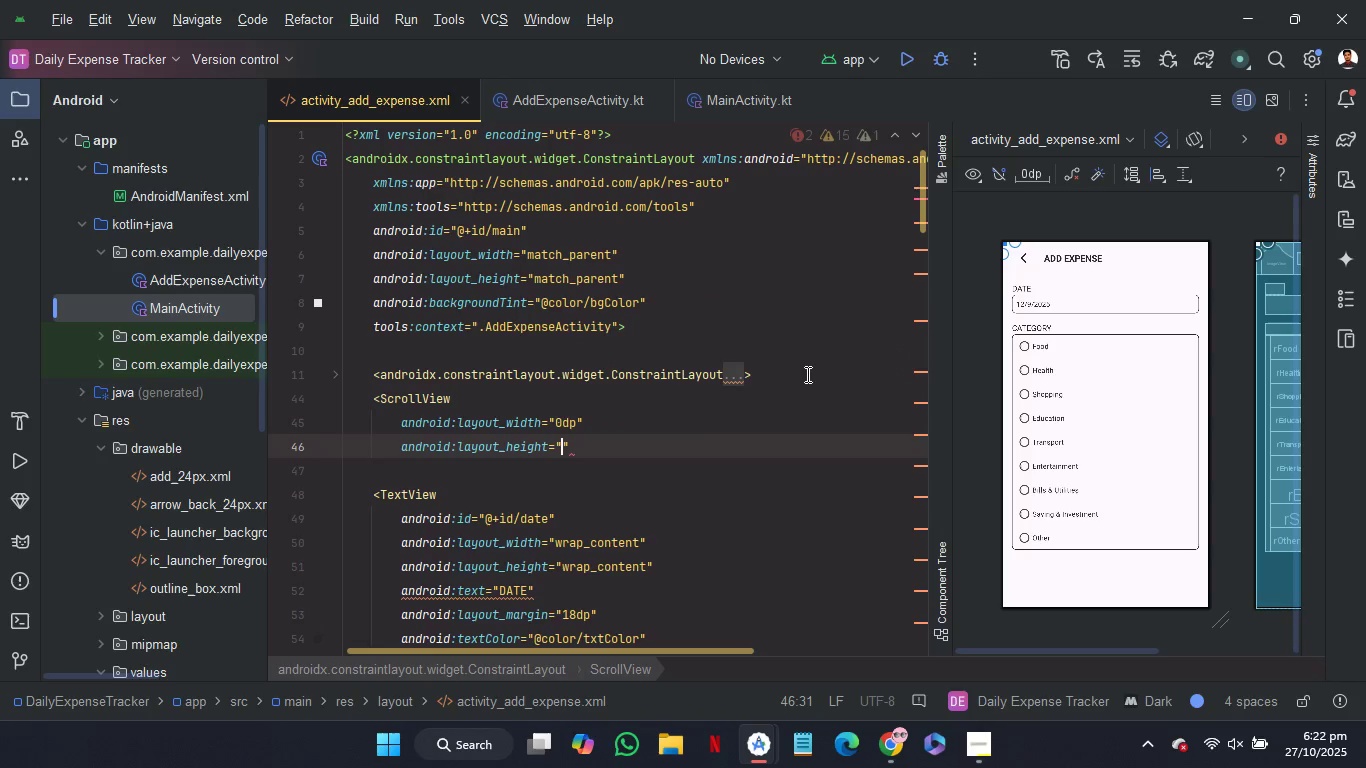 
key(ArrowRight)
 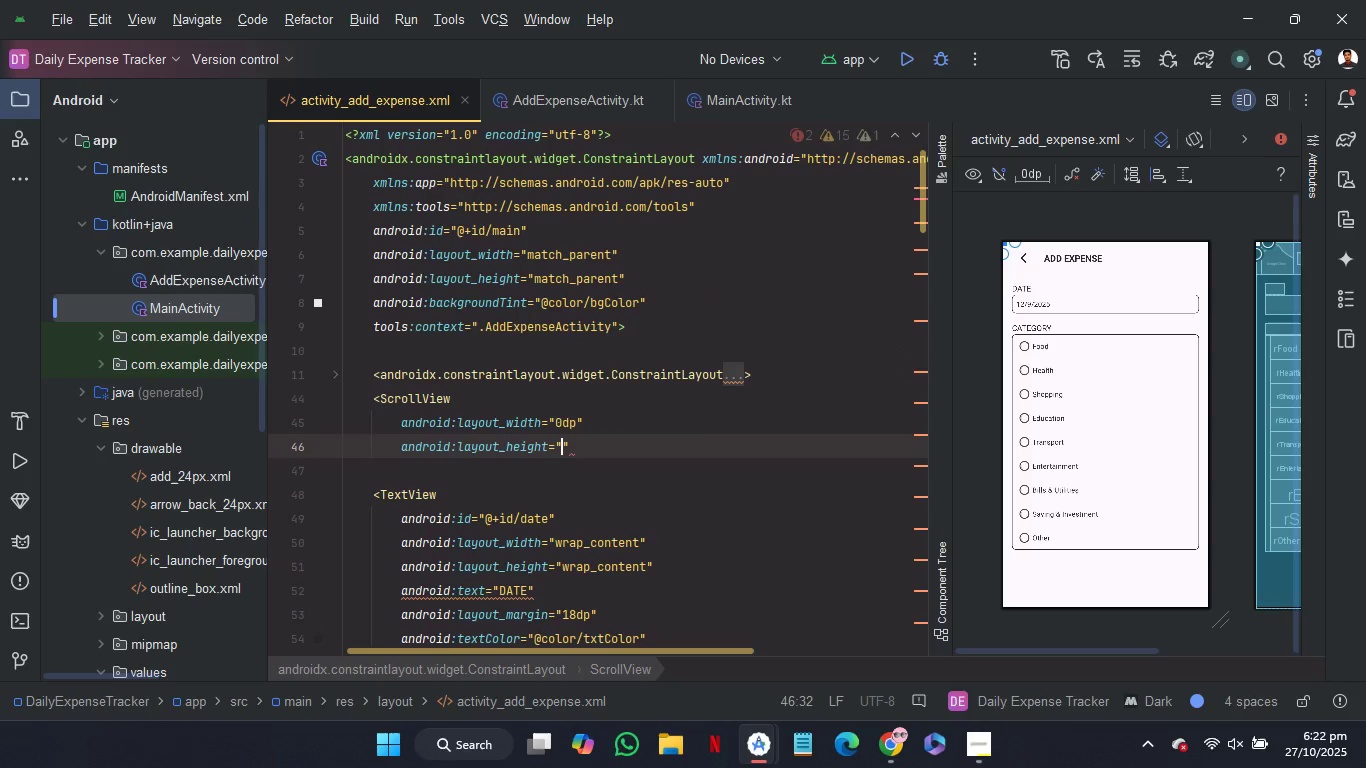 
key(M)
 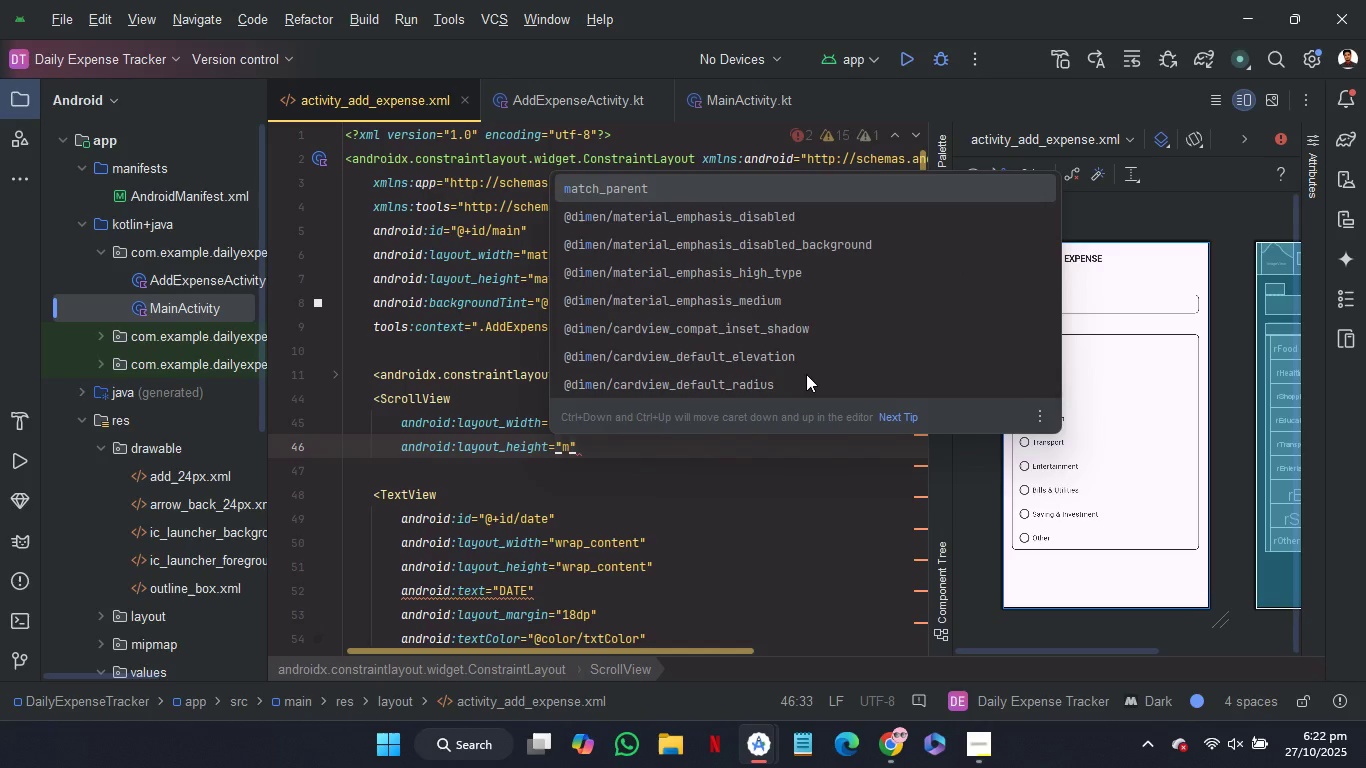 
key(Enter)
 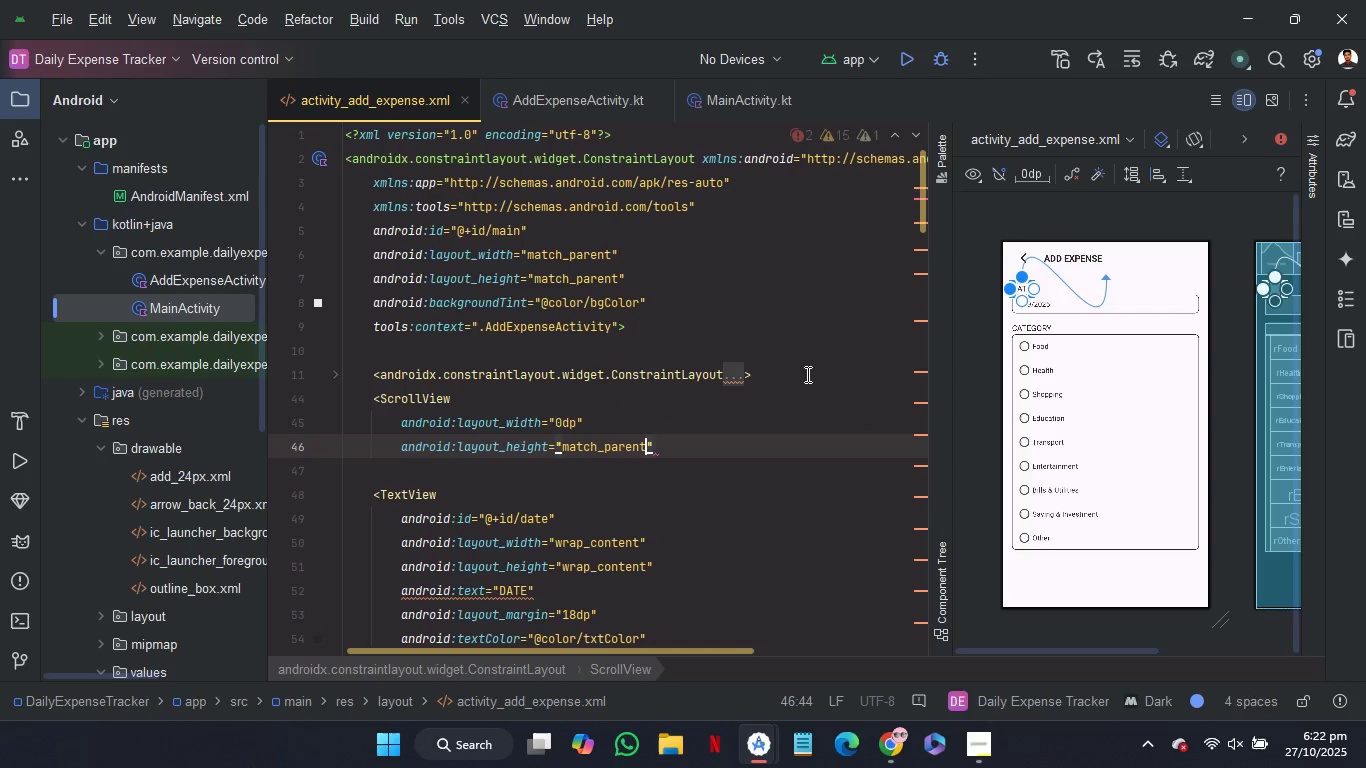 
key(ArrowRight)
 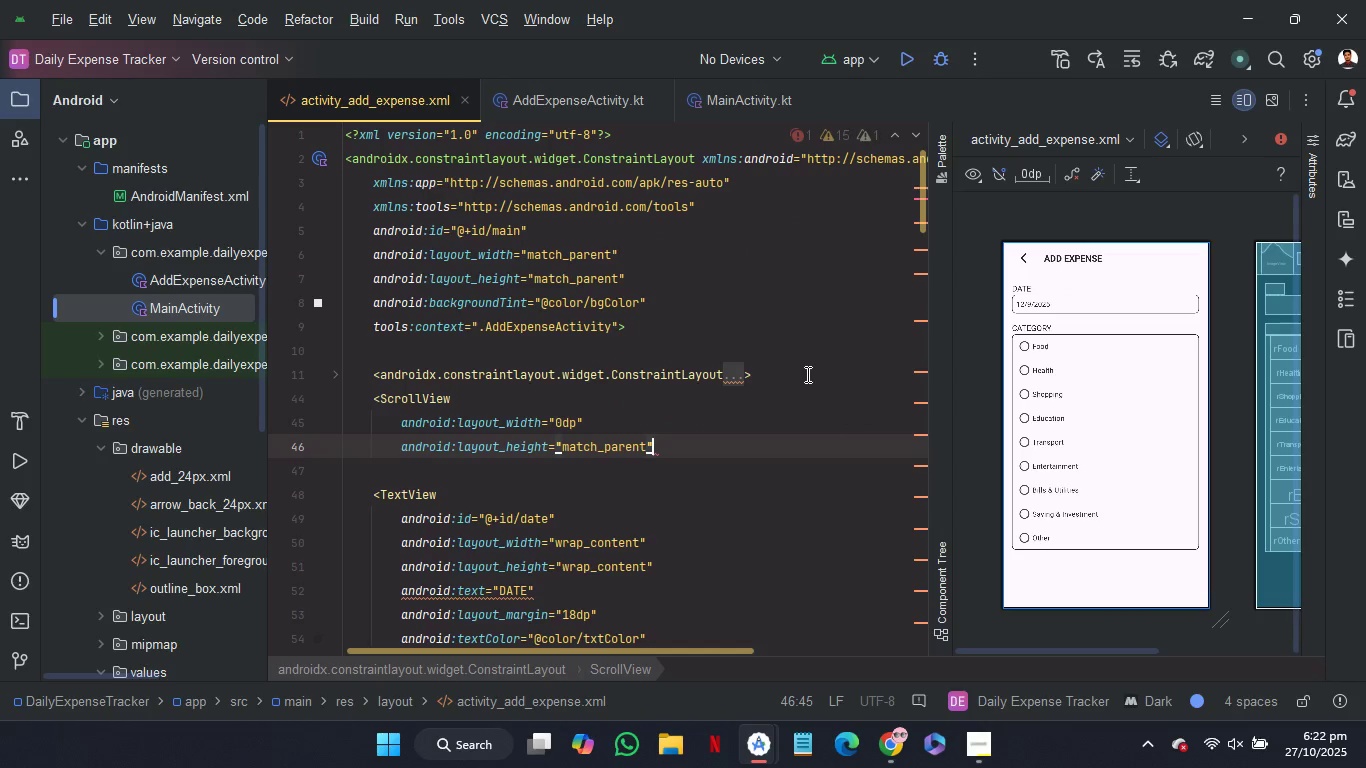 
key(Enter)
 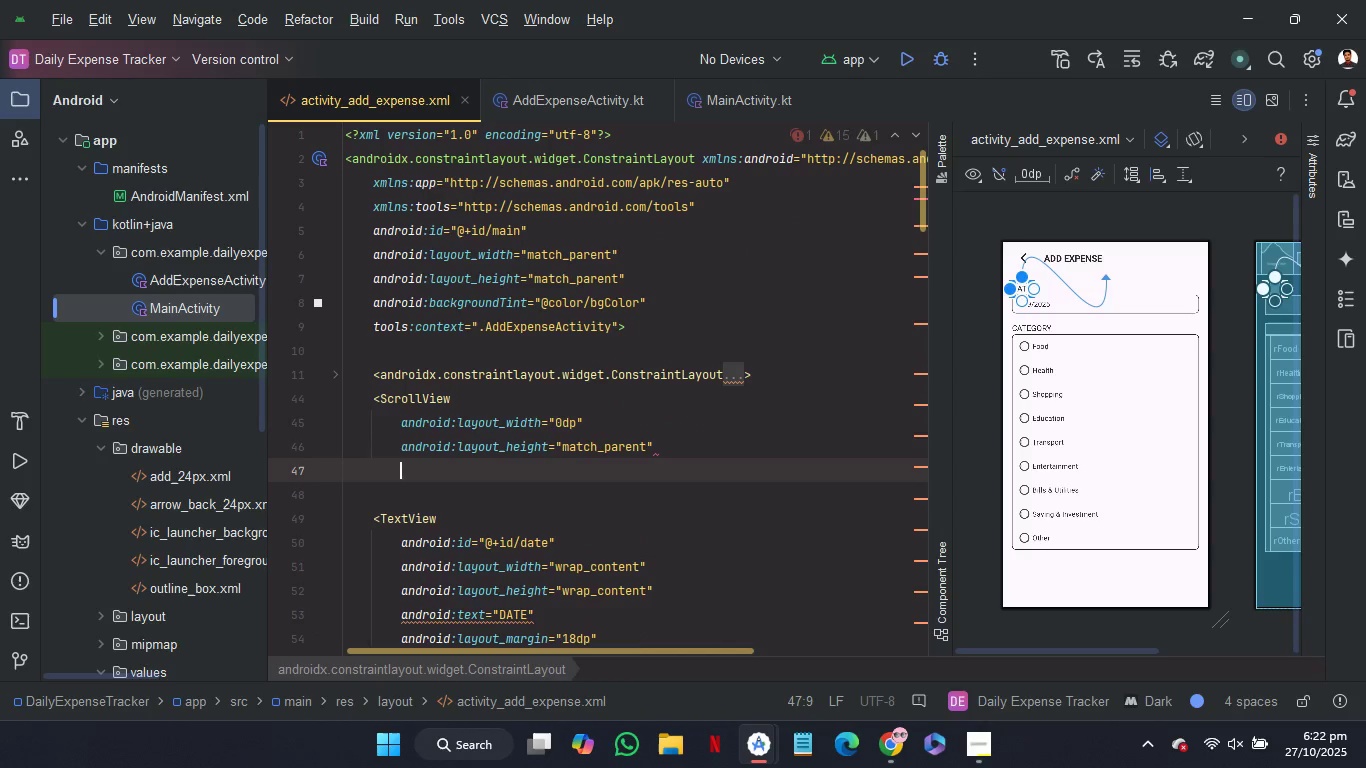 
type(top)
 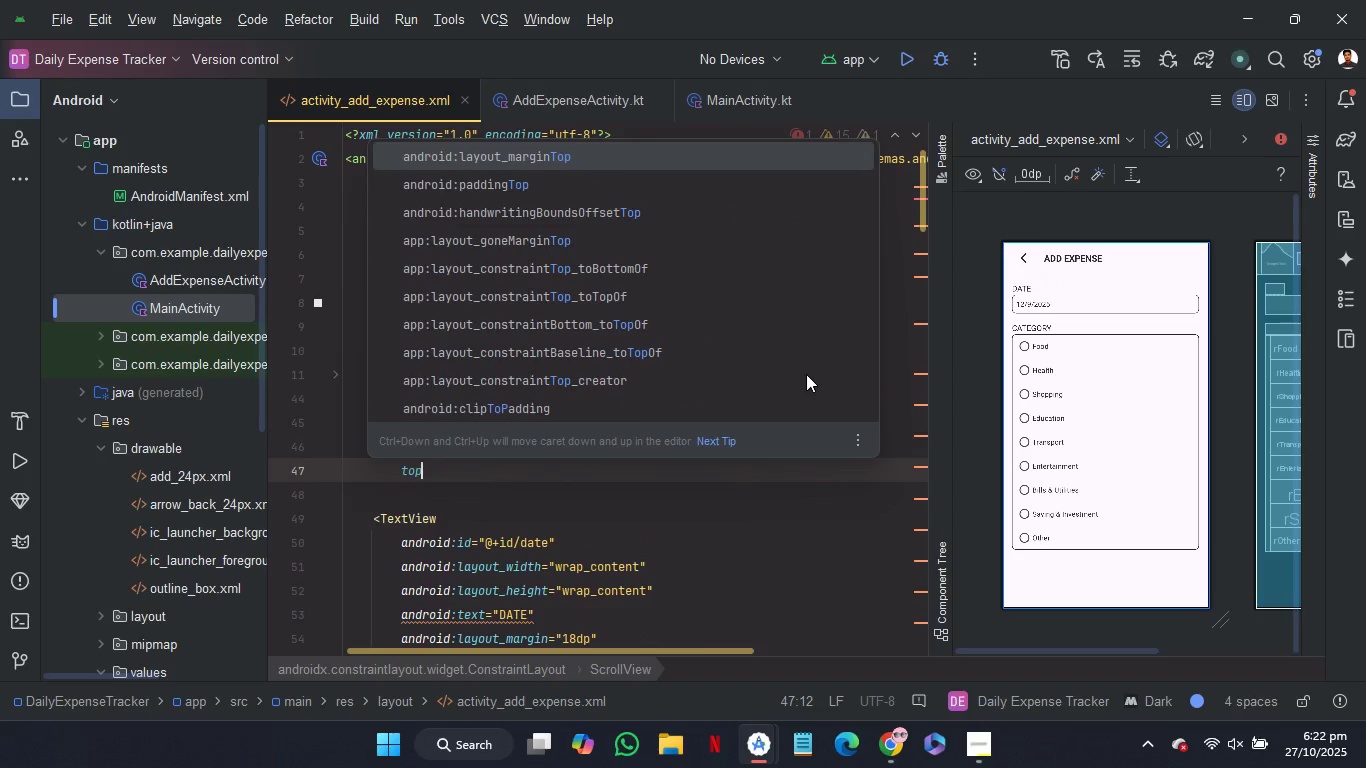 
key(ArrowDown)
 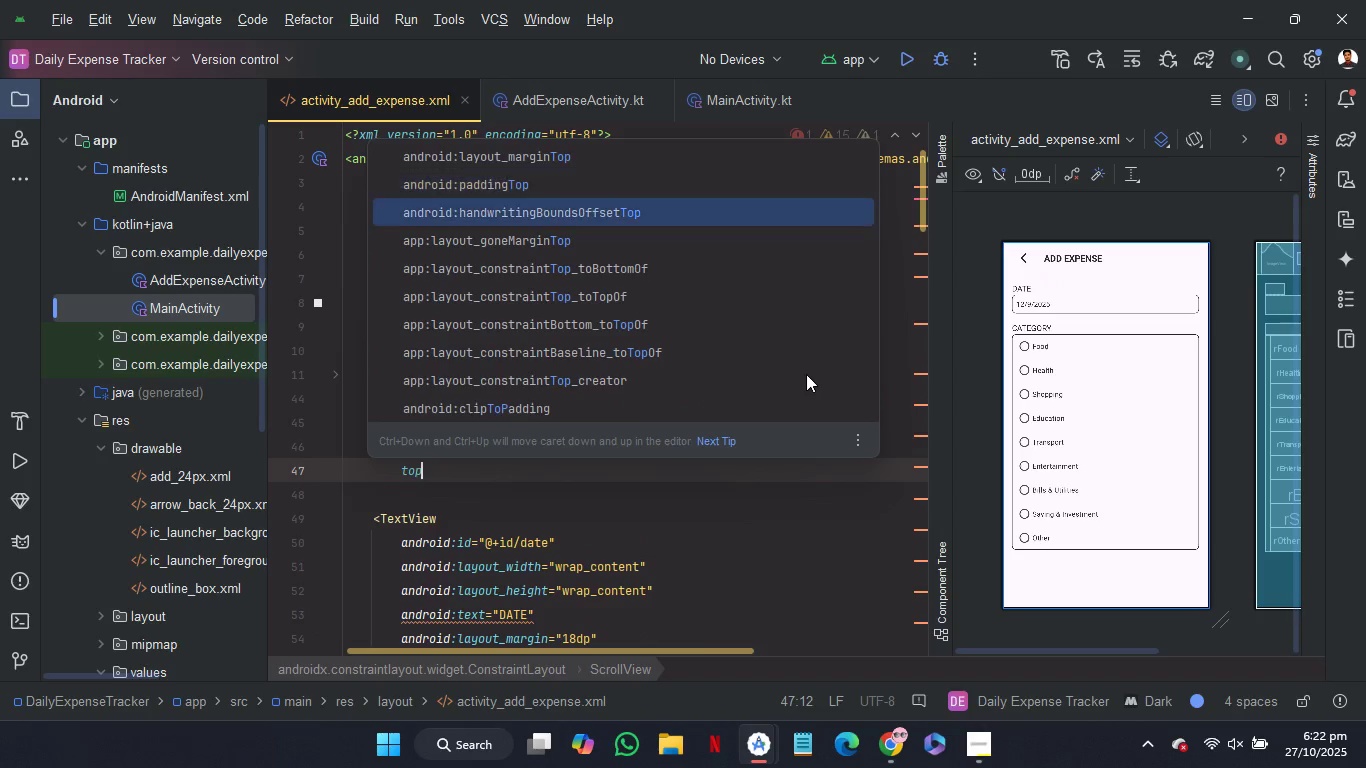 
key(ArrowDown)
 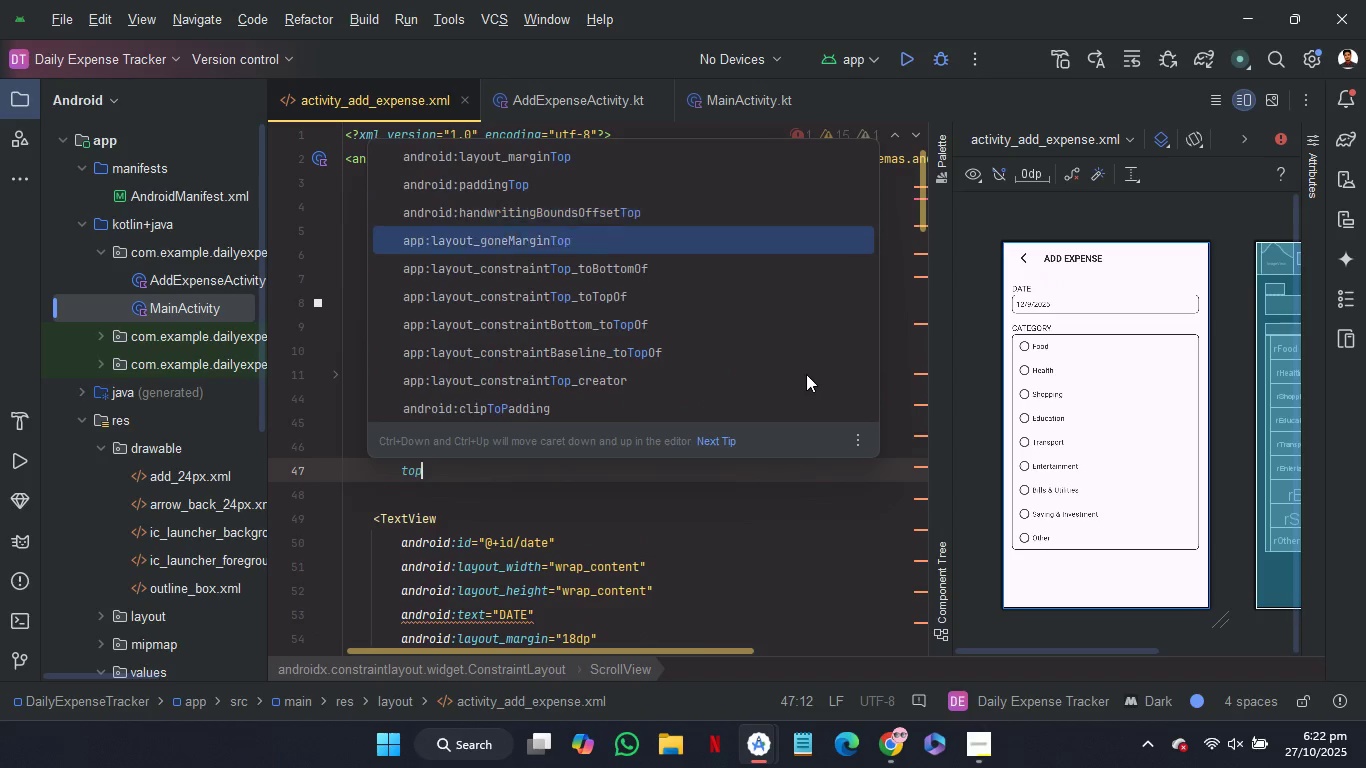 
key(ArrowDown)
 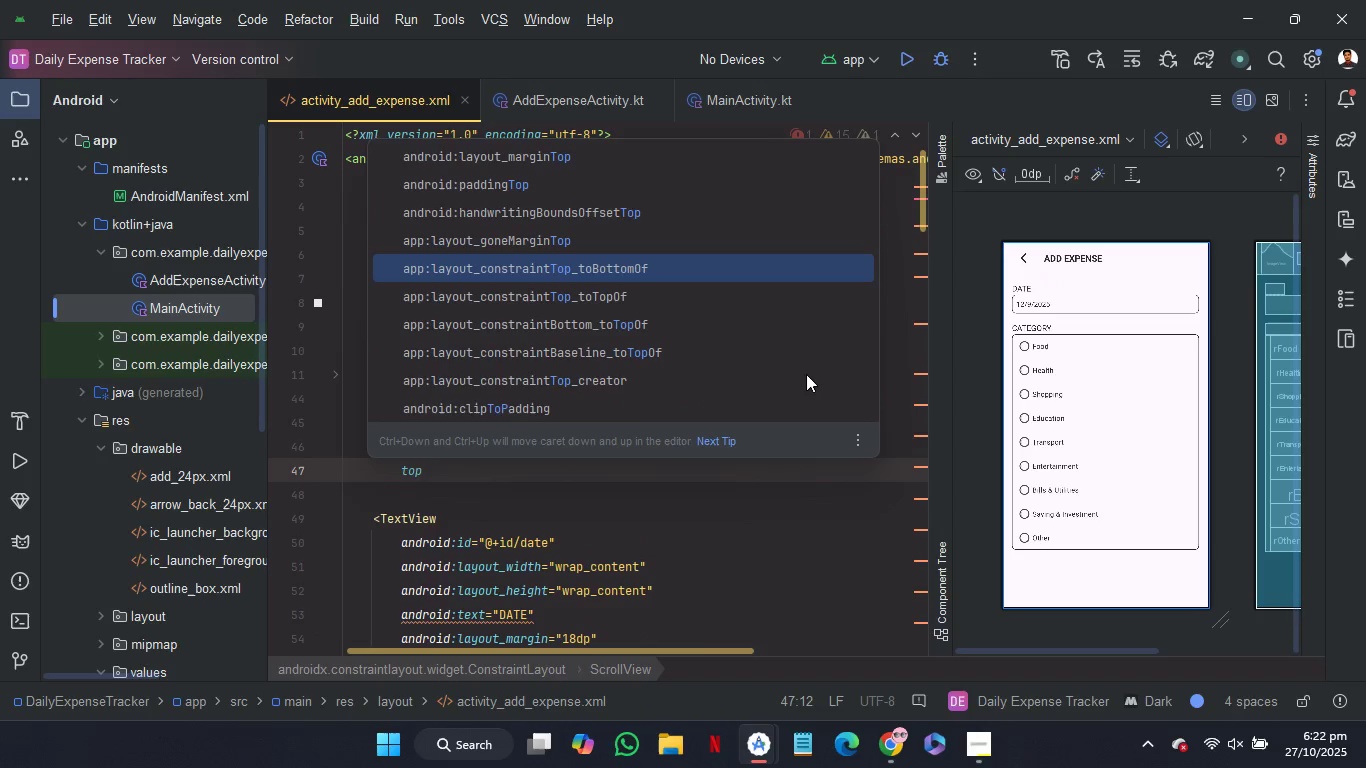 
key(ArrowDown)
 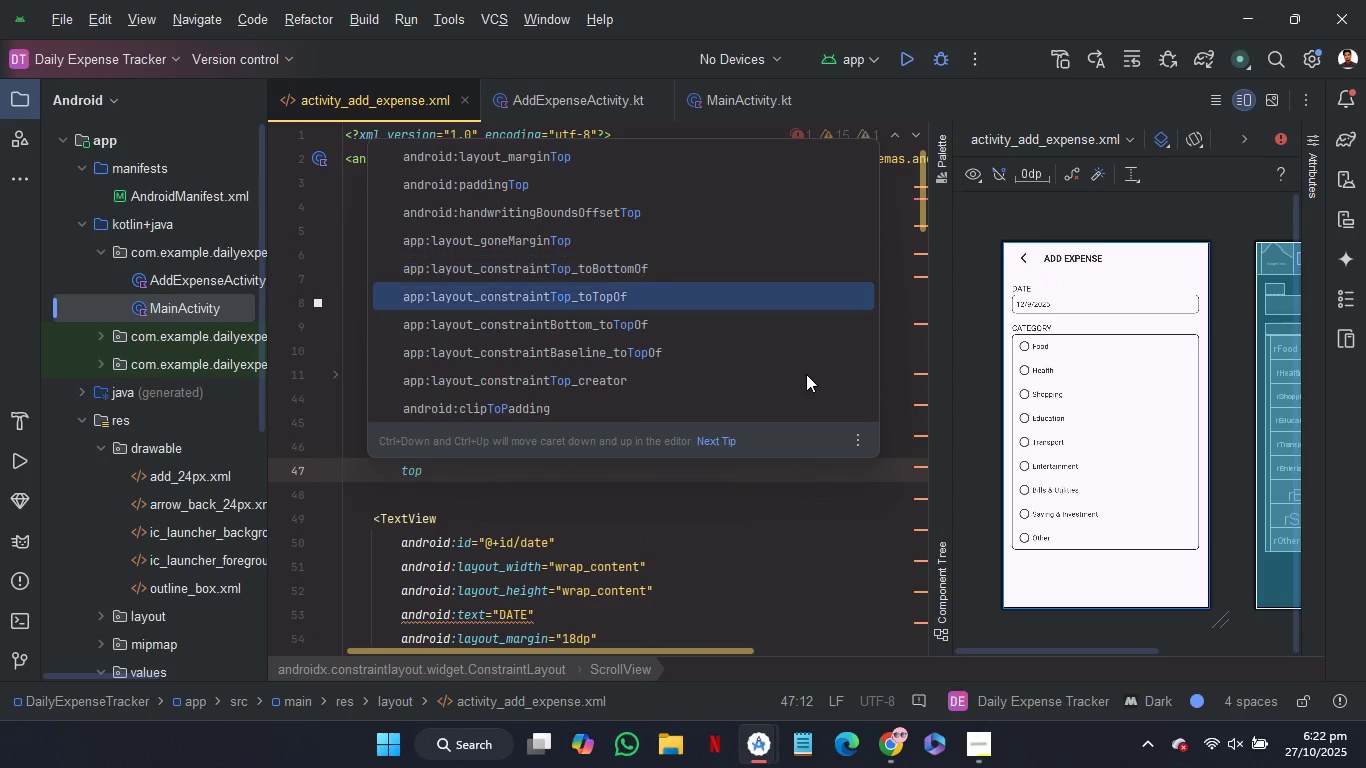 
key(ArrowDown)
 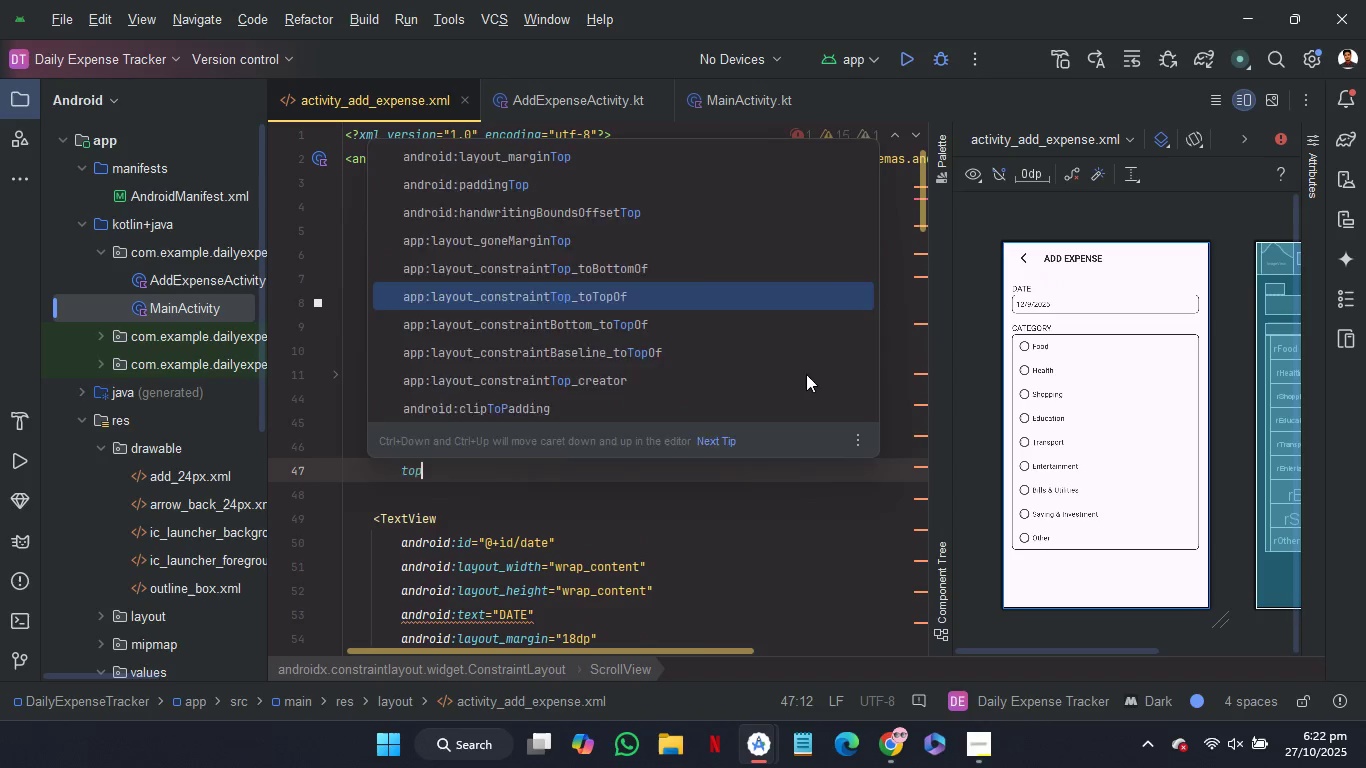 
key(Enter)
 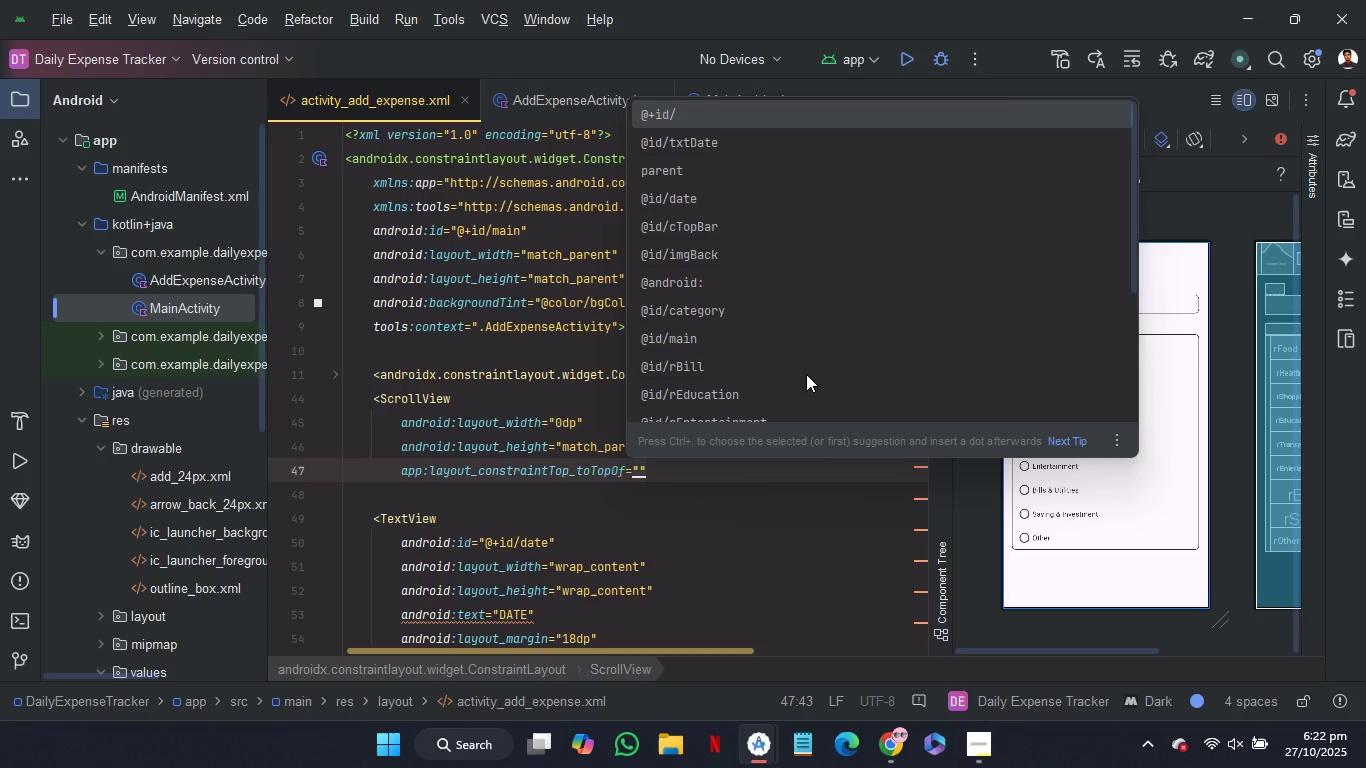 
key(Control+Z)
 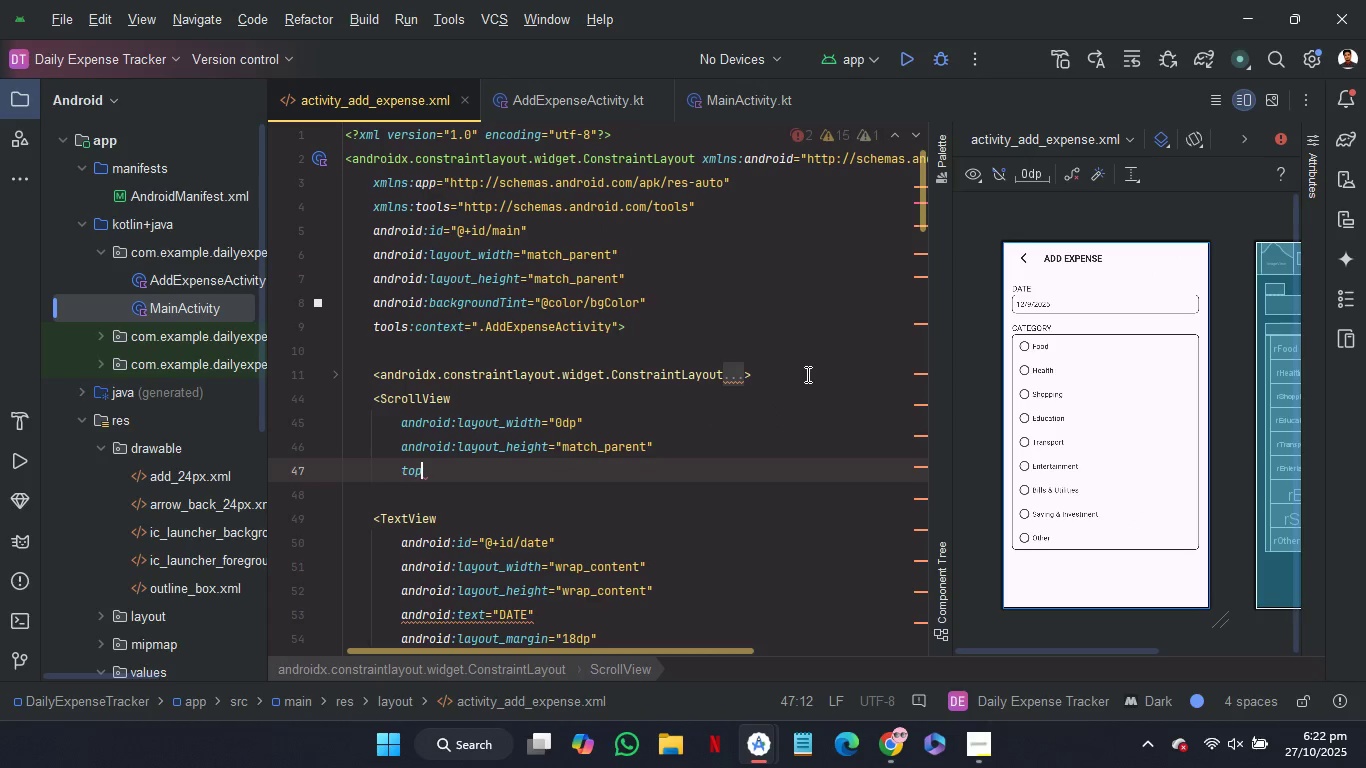 
key(Backspace)
 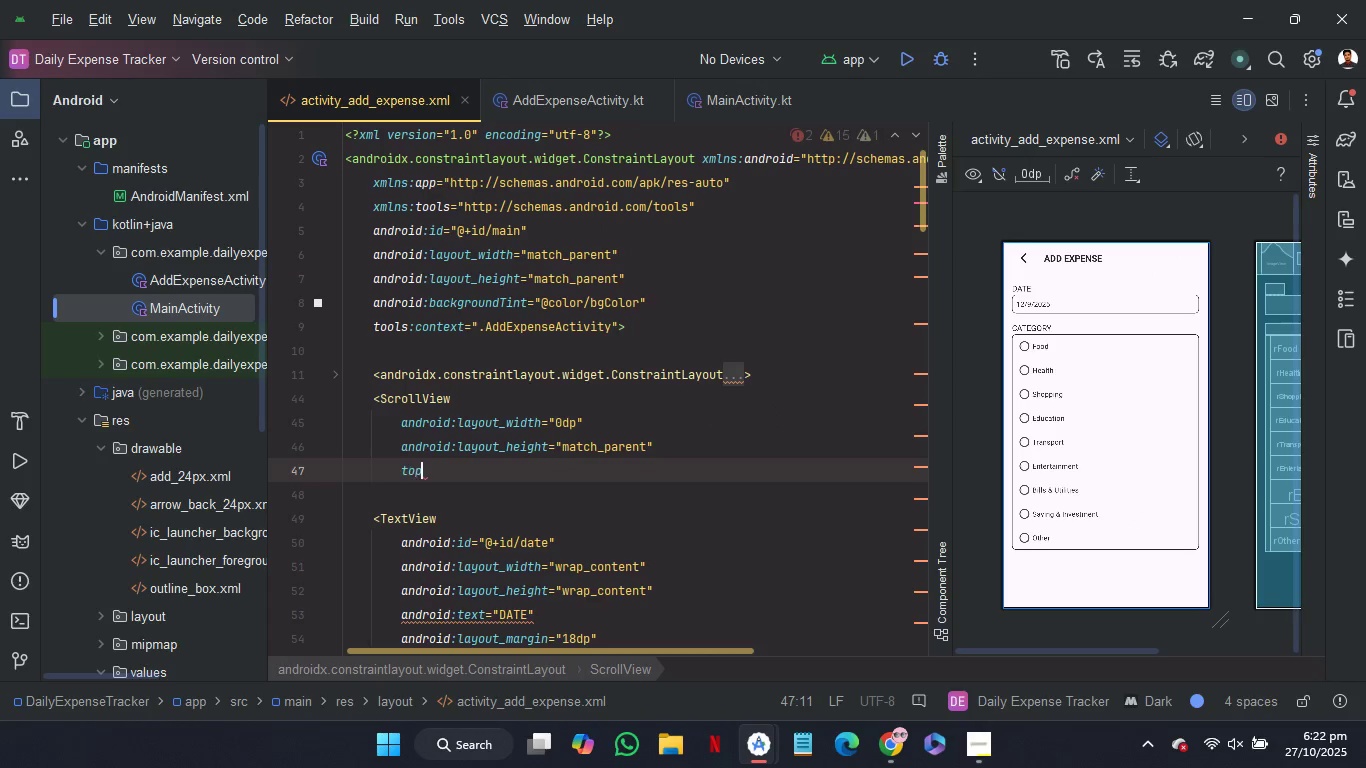 
key(P)
 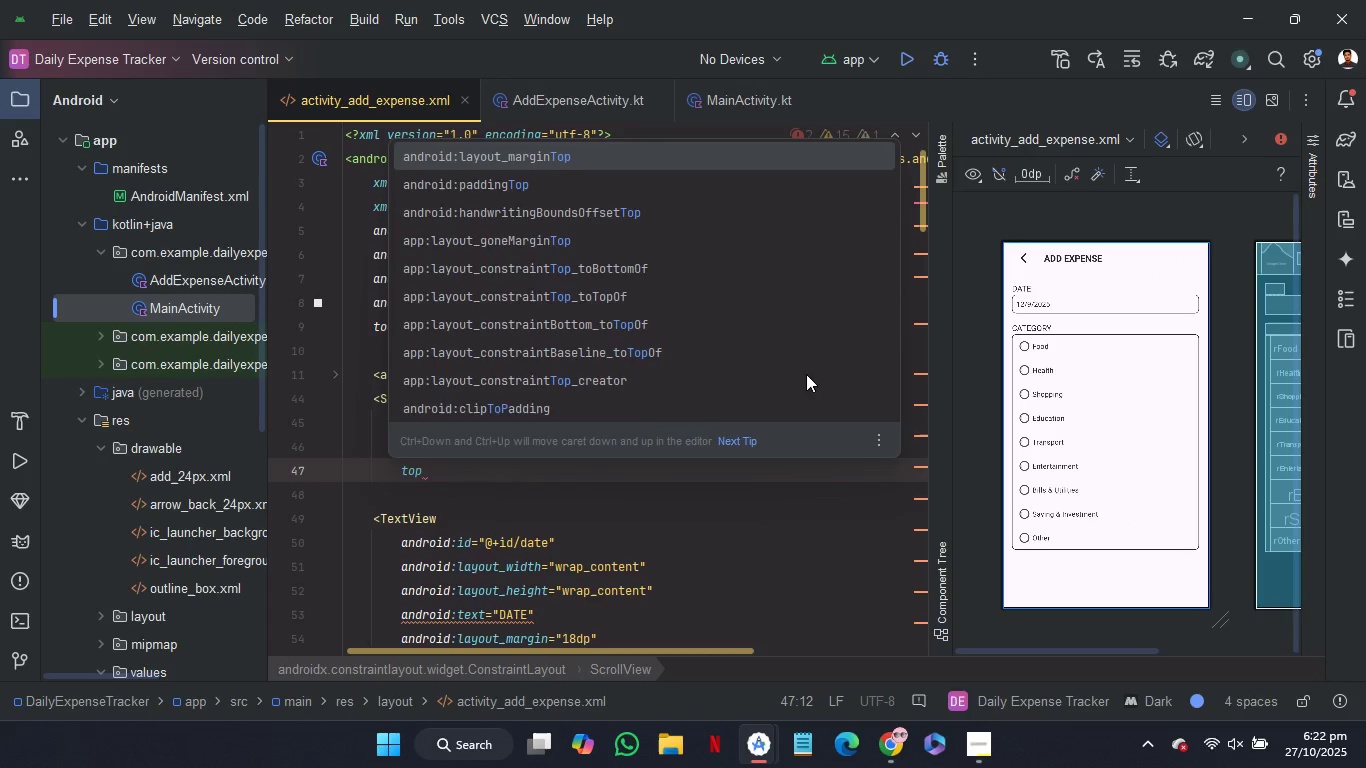 
key(ArrowDown)
 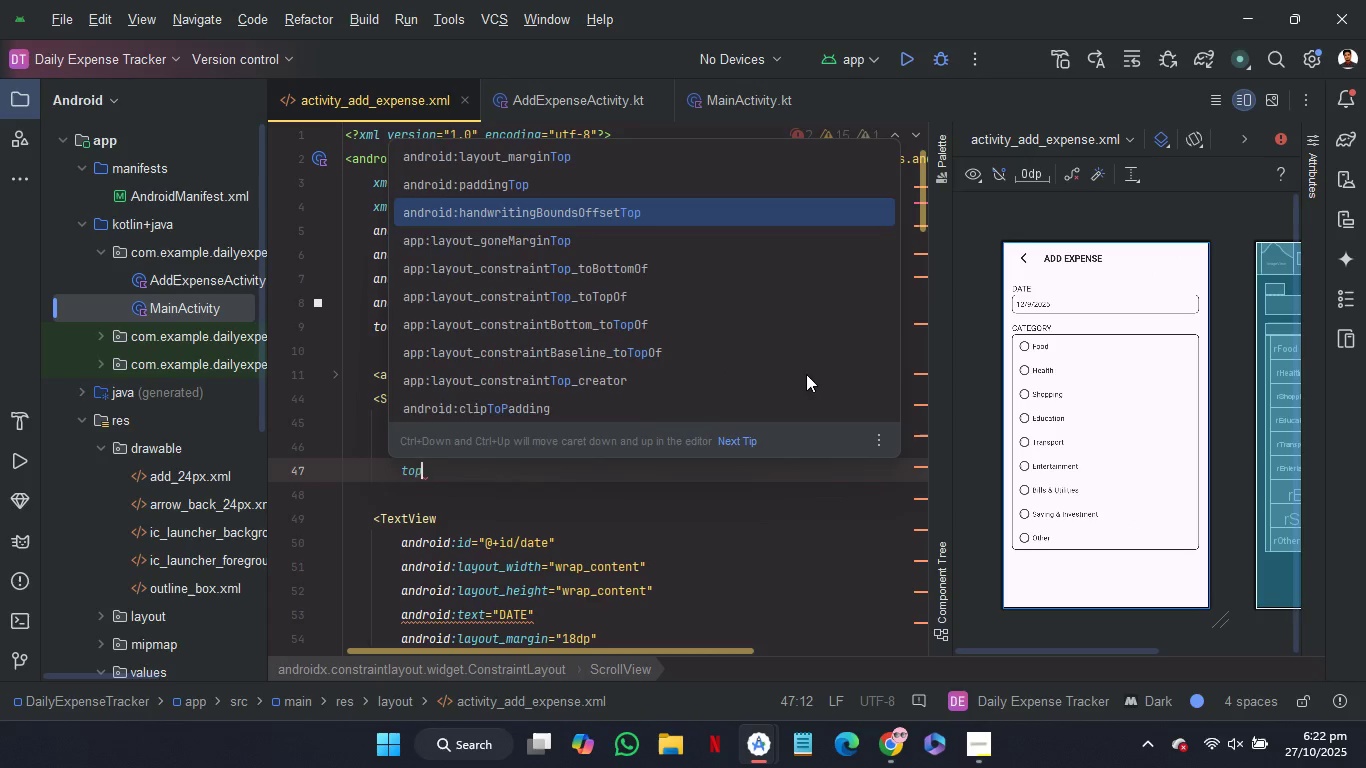 
key(ArrowDown)
 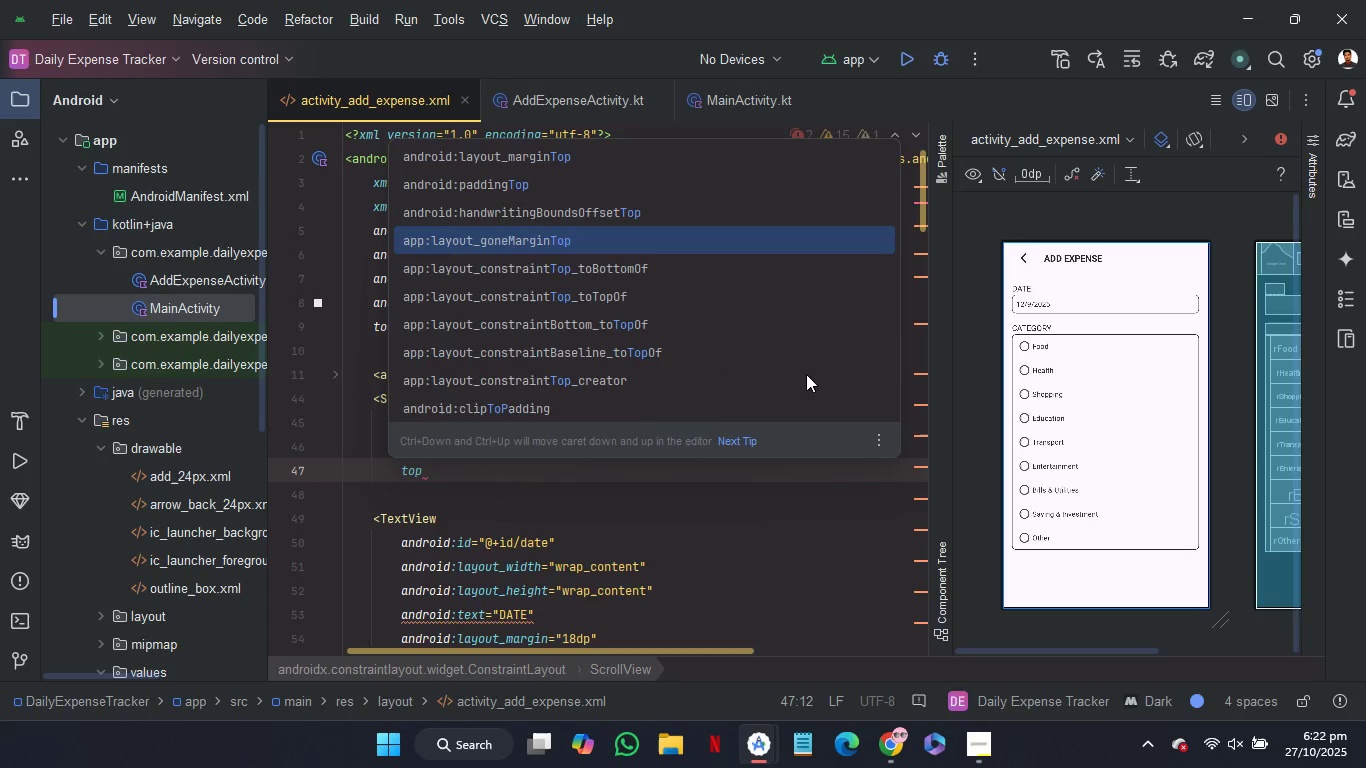 
key(ArrowDown)
 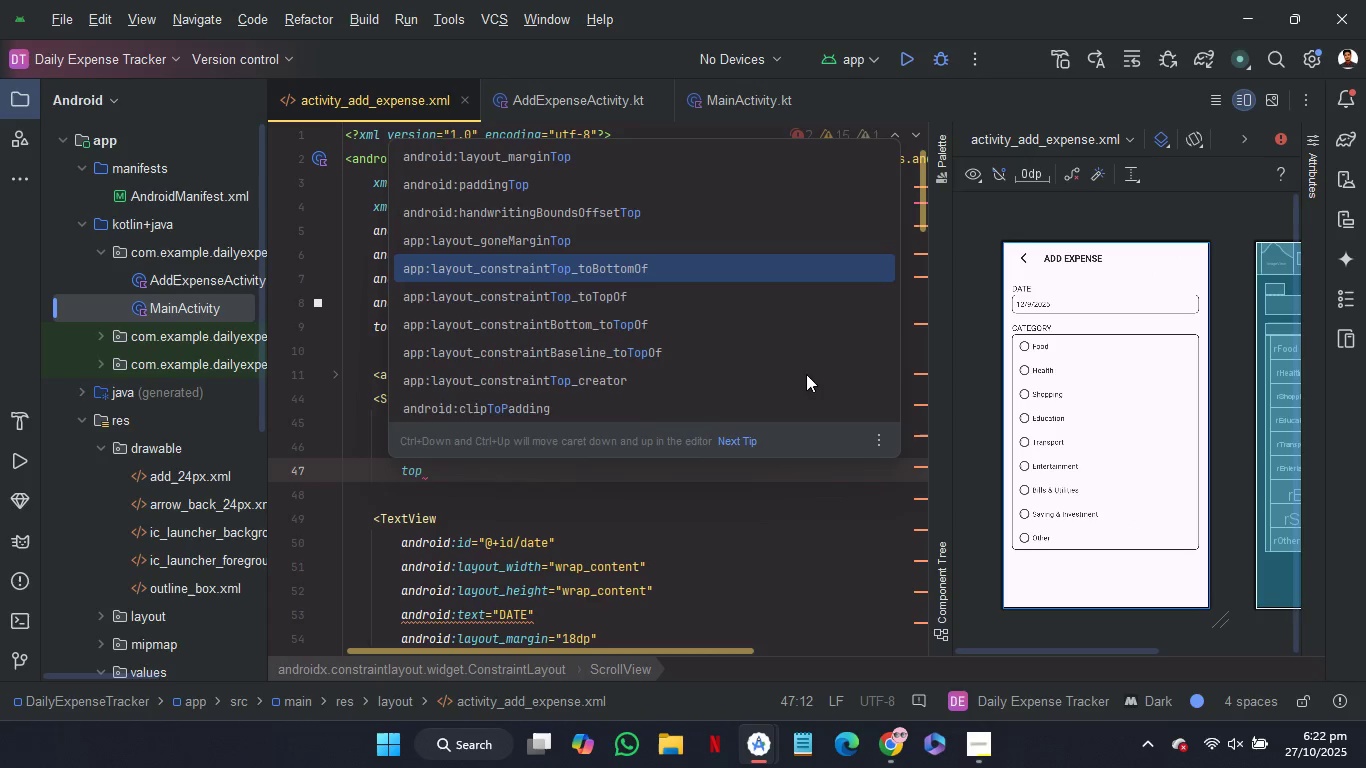 
key(ArrowDown)
 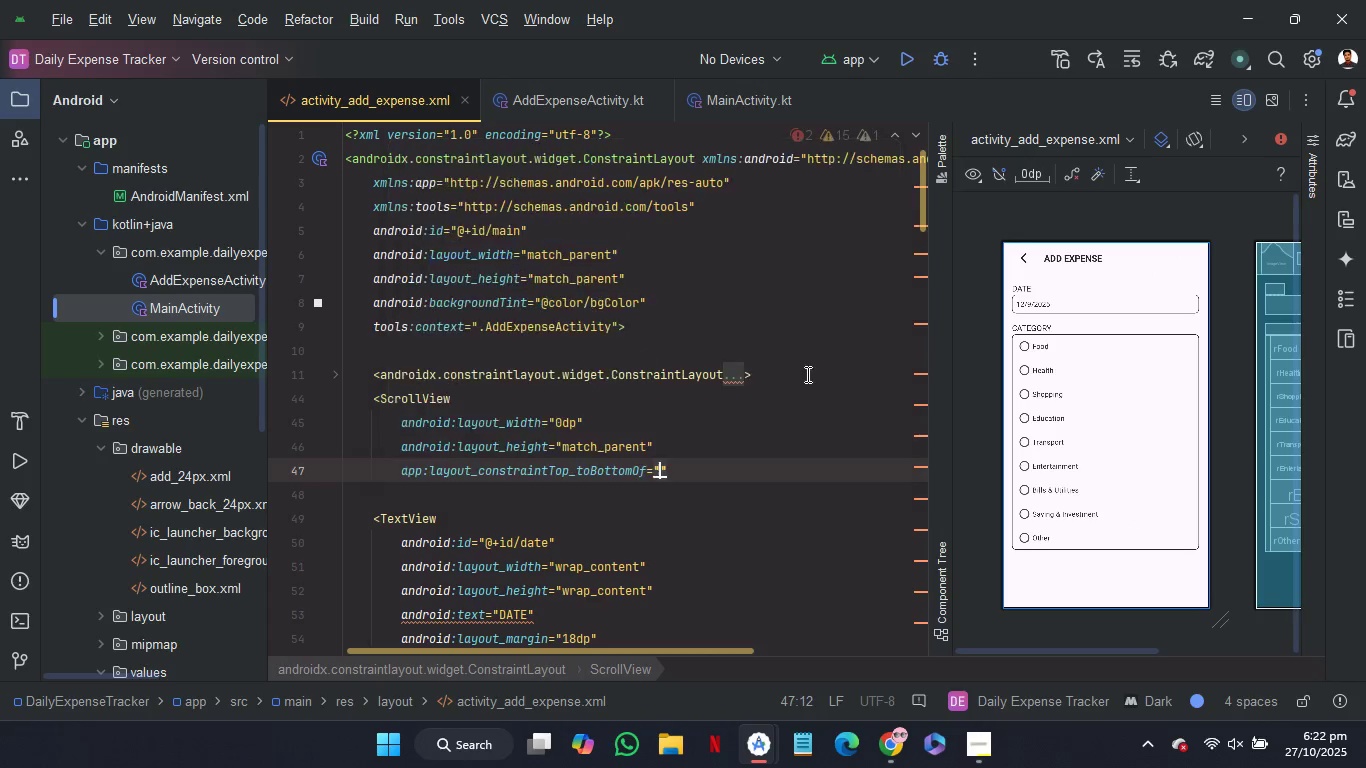 
key(Enter)
 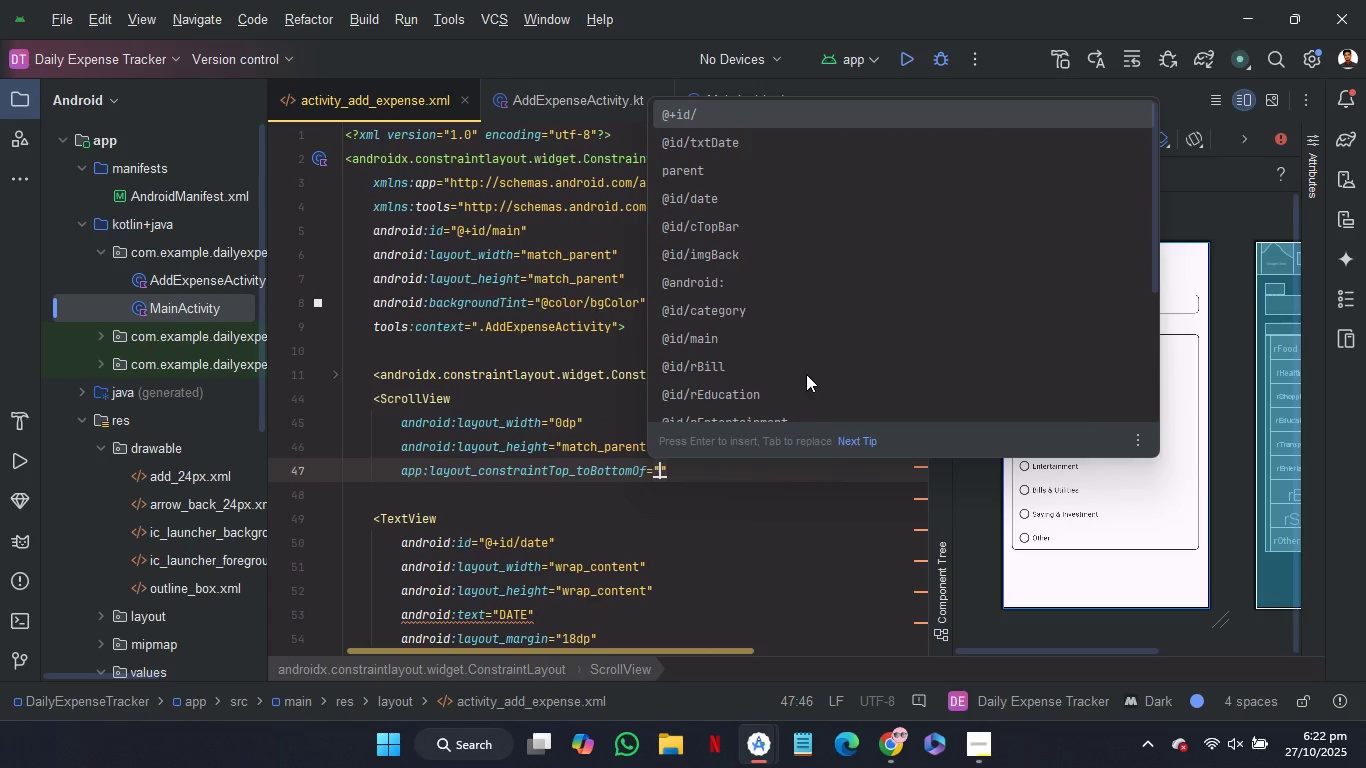 
key(ArrowDown)
 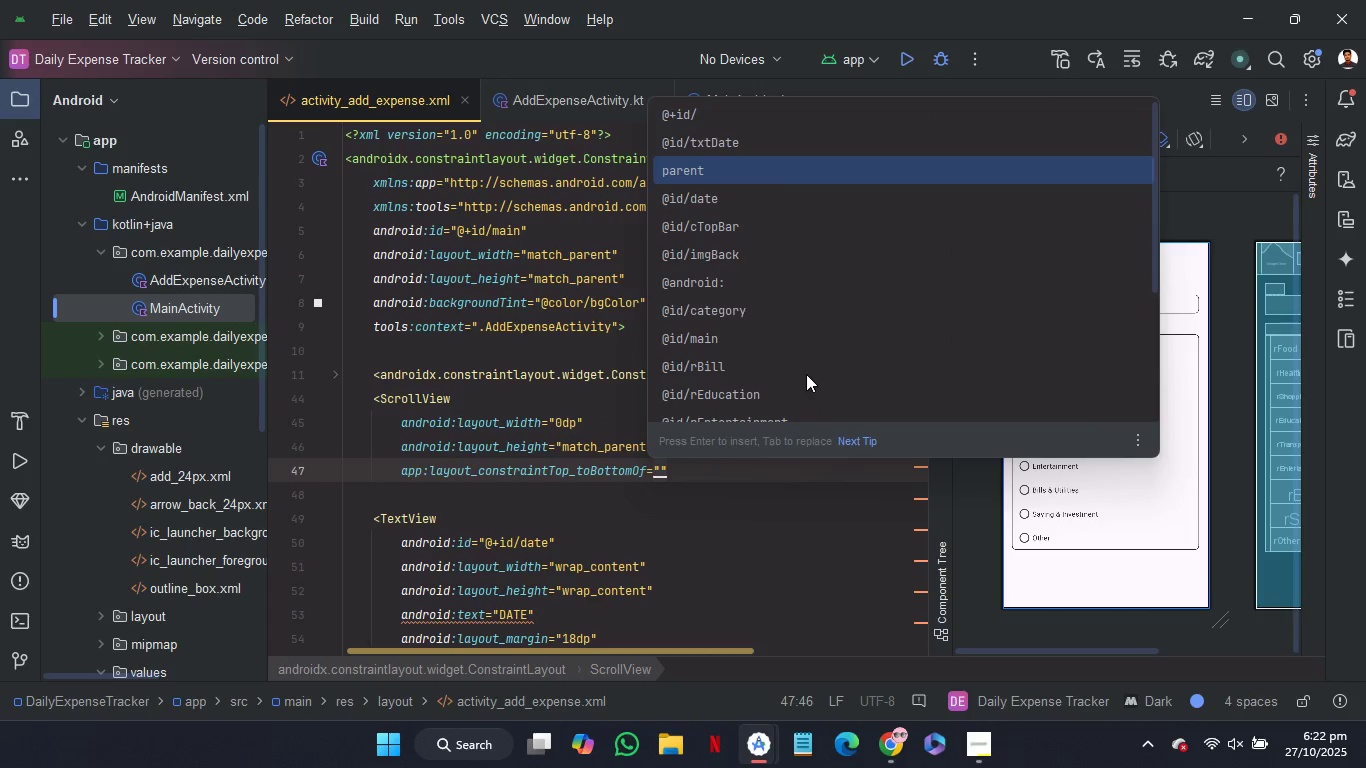 
key(ArrowDown)
 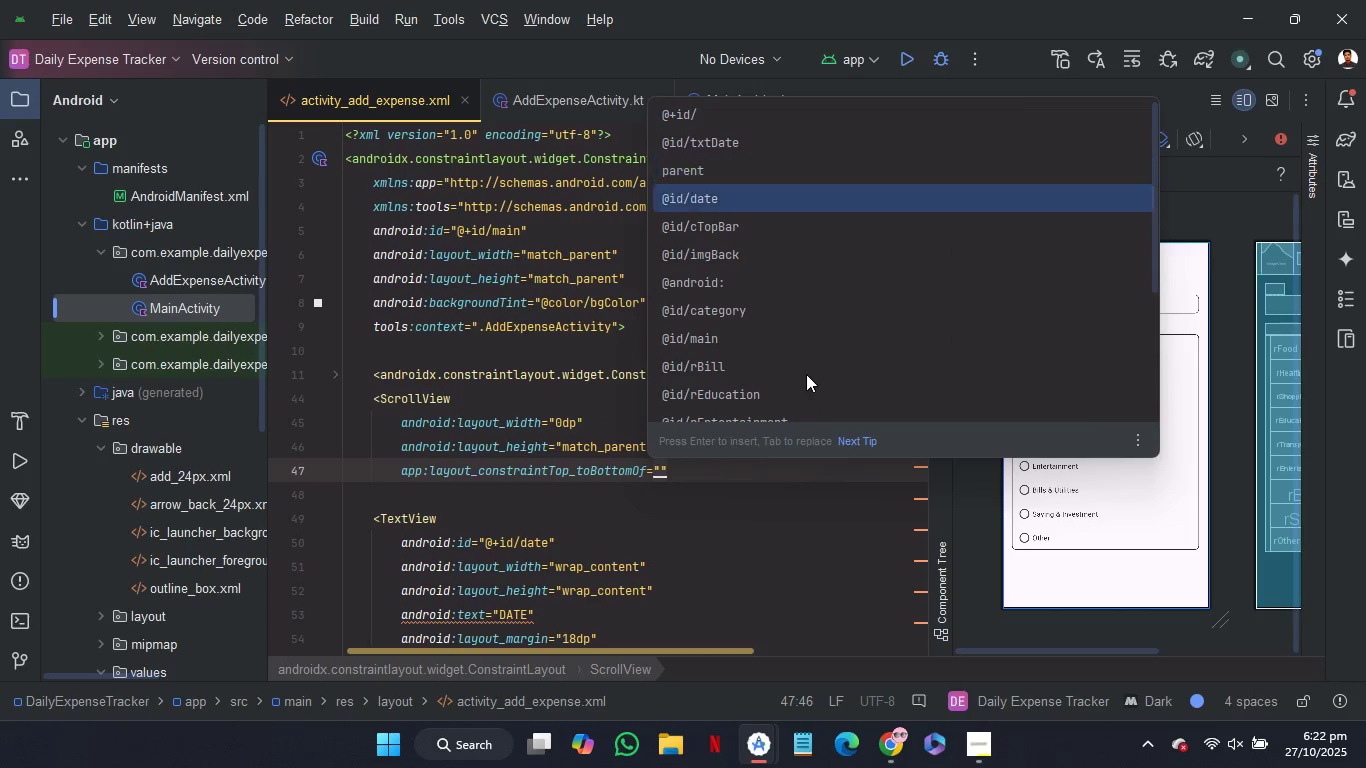 
key(ArrowDown)
 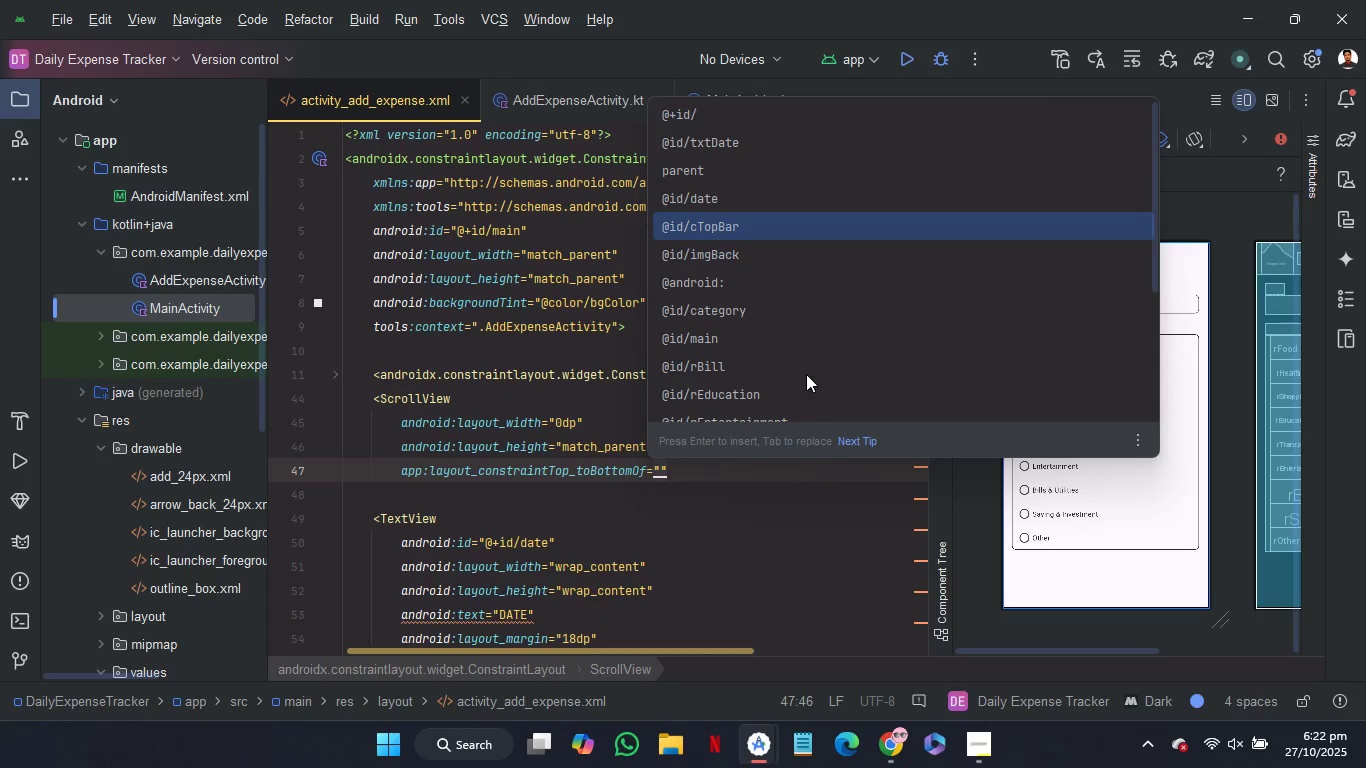 
key(ArrowDown)
 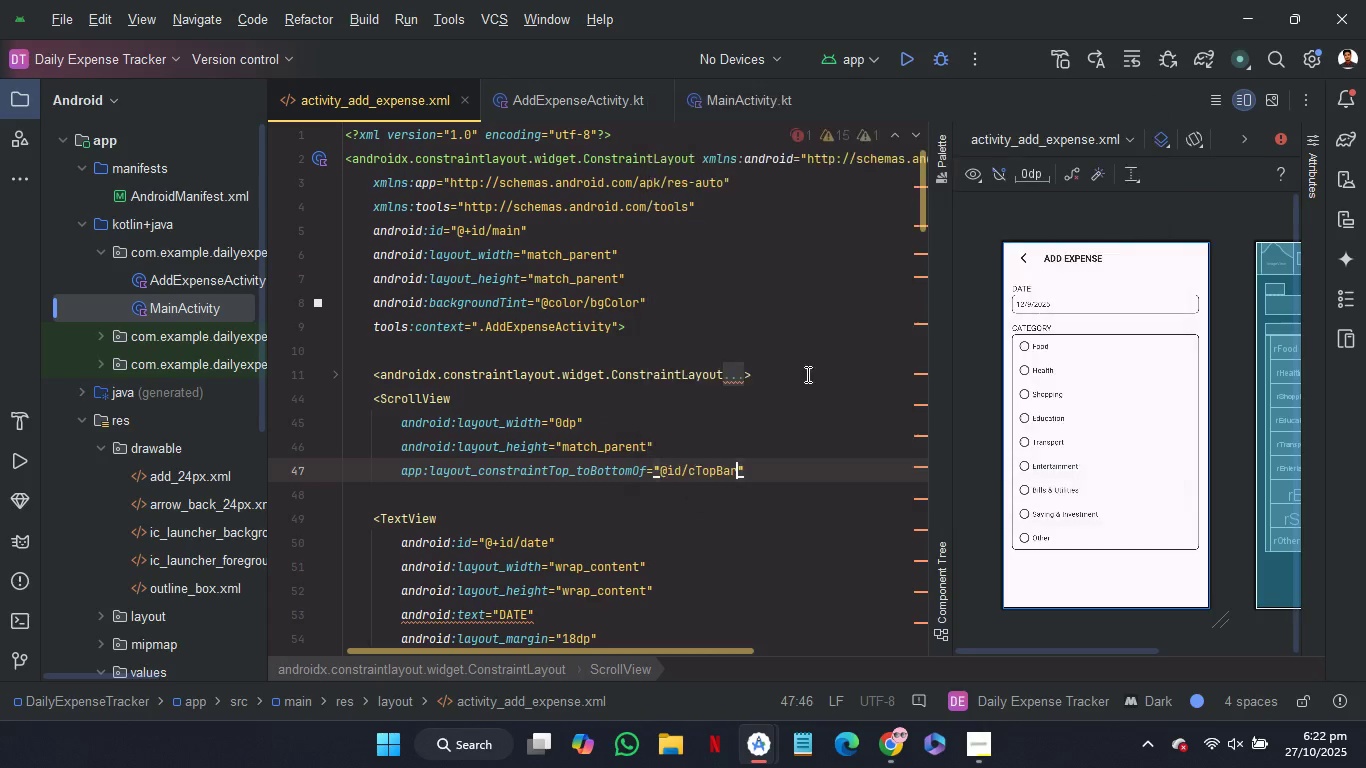 
key(Enter)
 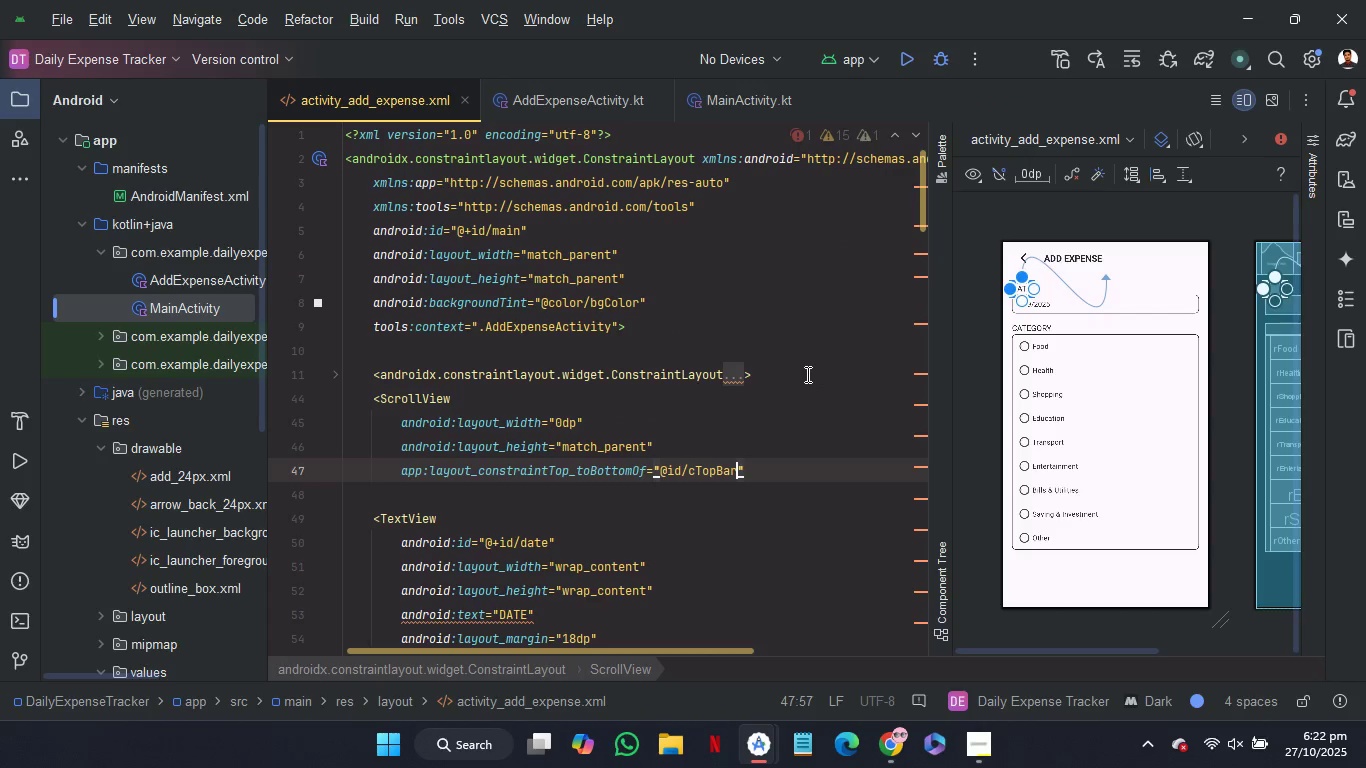 
key(ArrowRight)
 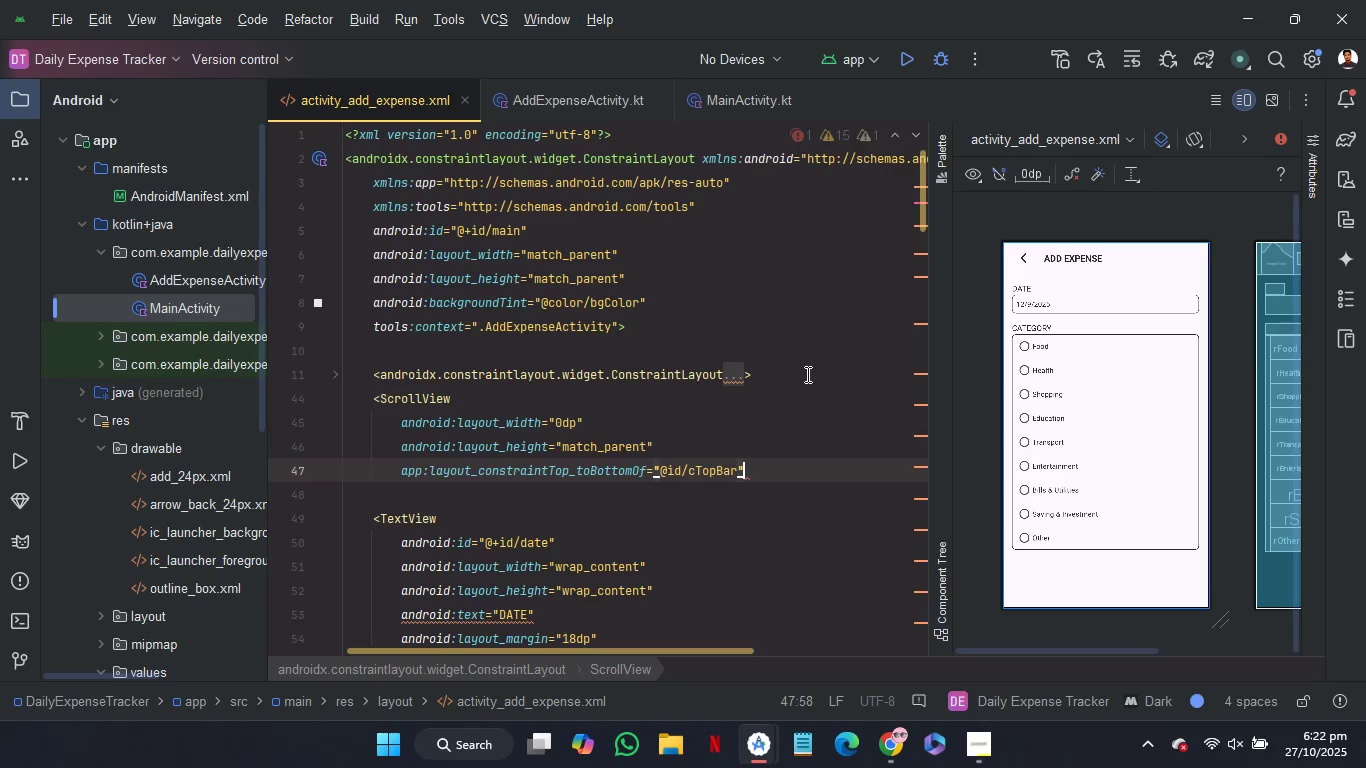 
key(Enter)
 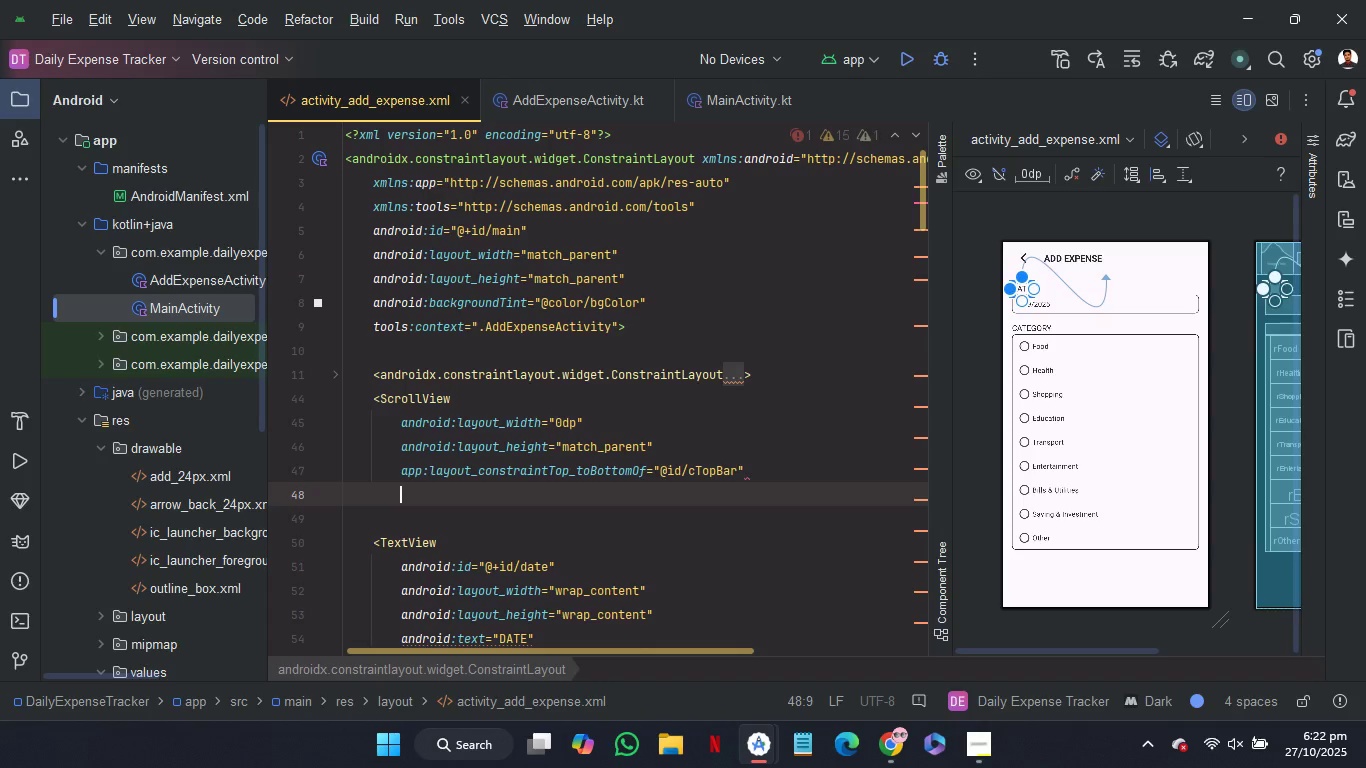 
type(bo)
 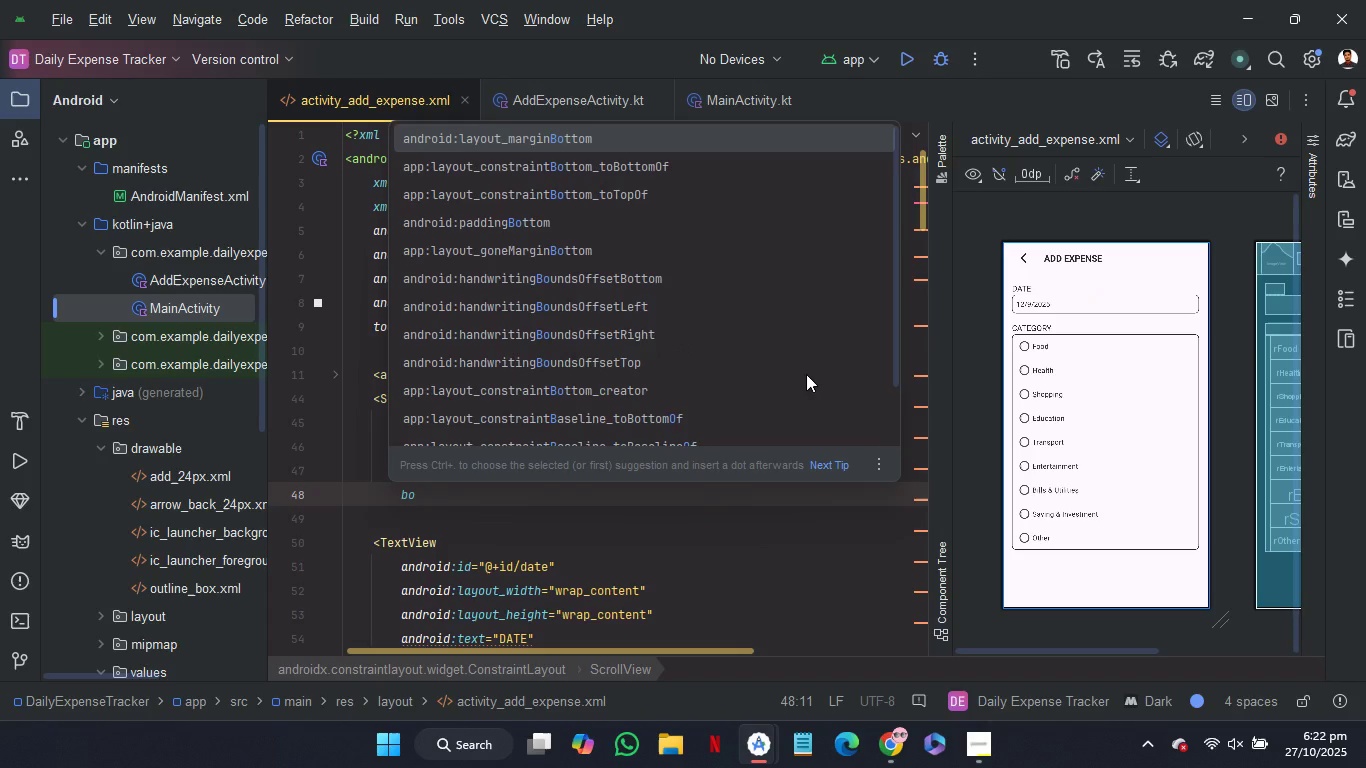 
key(ArrowDown)
 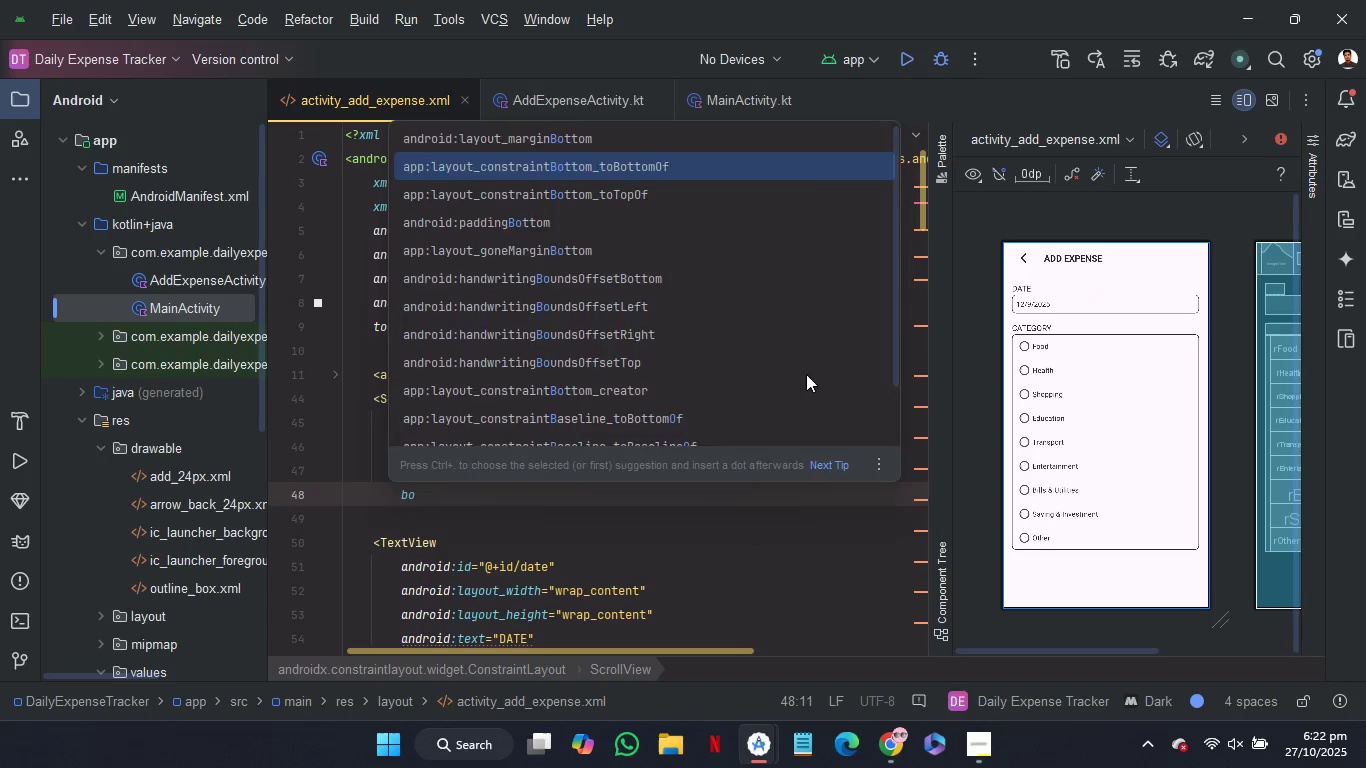 
key(Enter)
 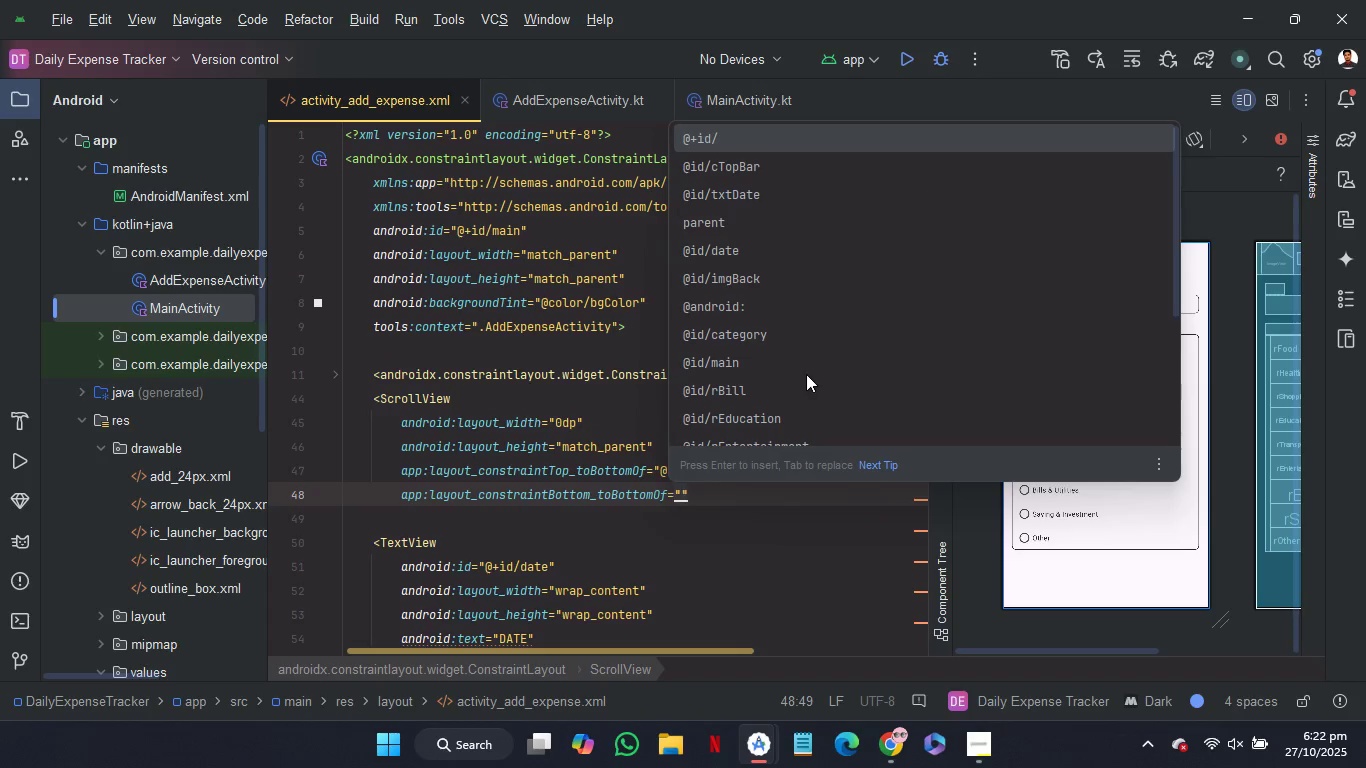 
key(ArrowDown)
 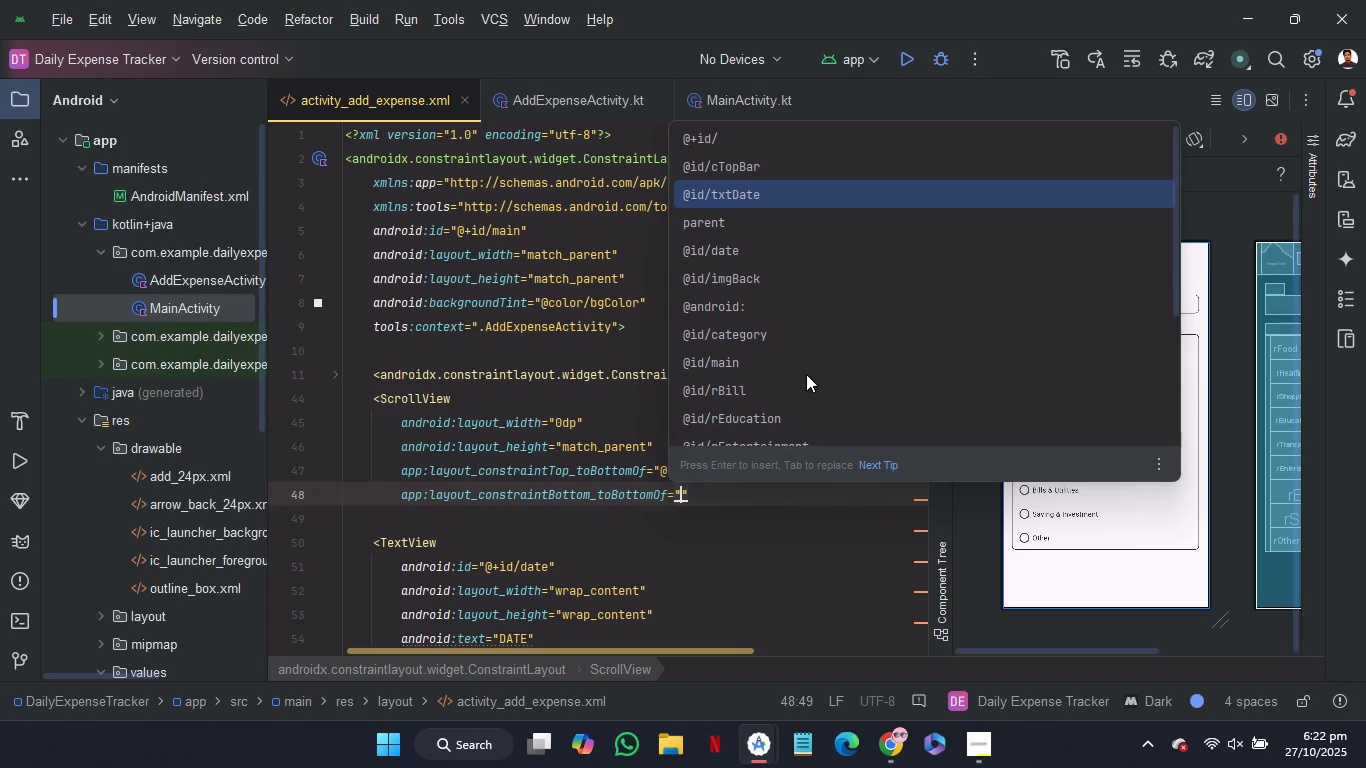 
key(ArrowDown)
 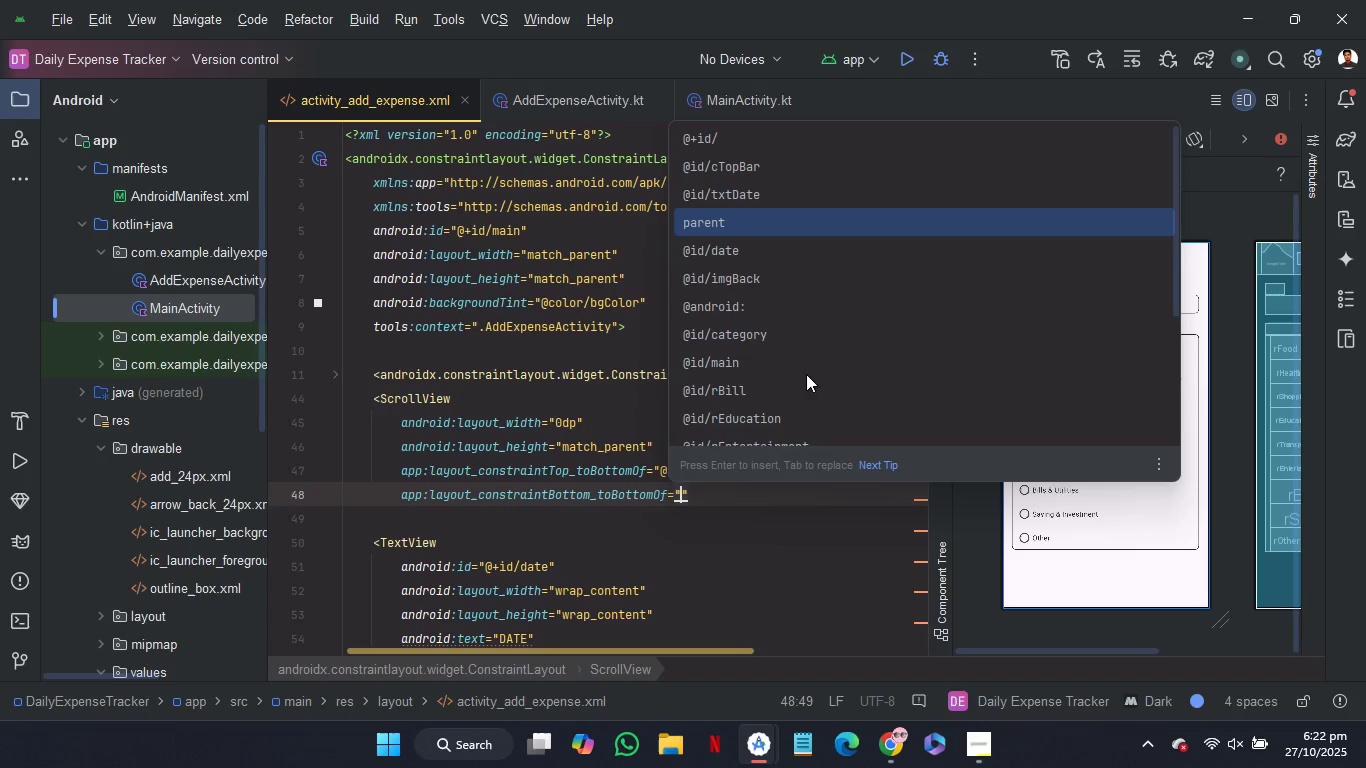 
key(ArrowDown)
 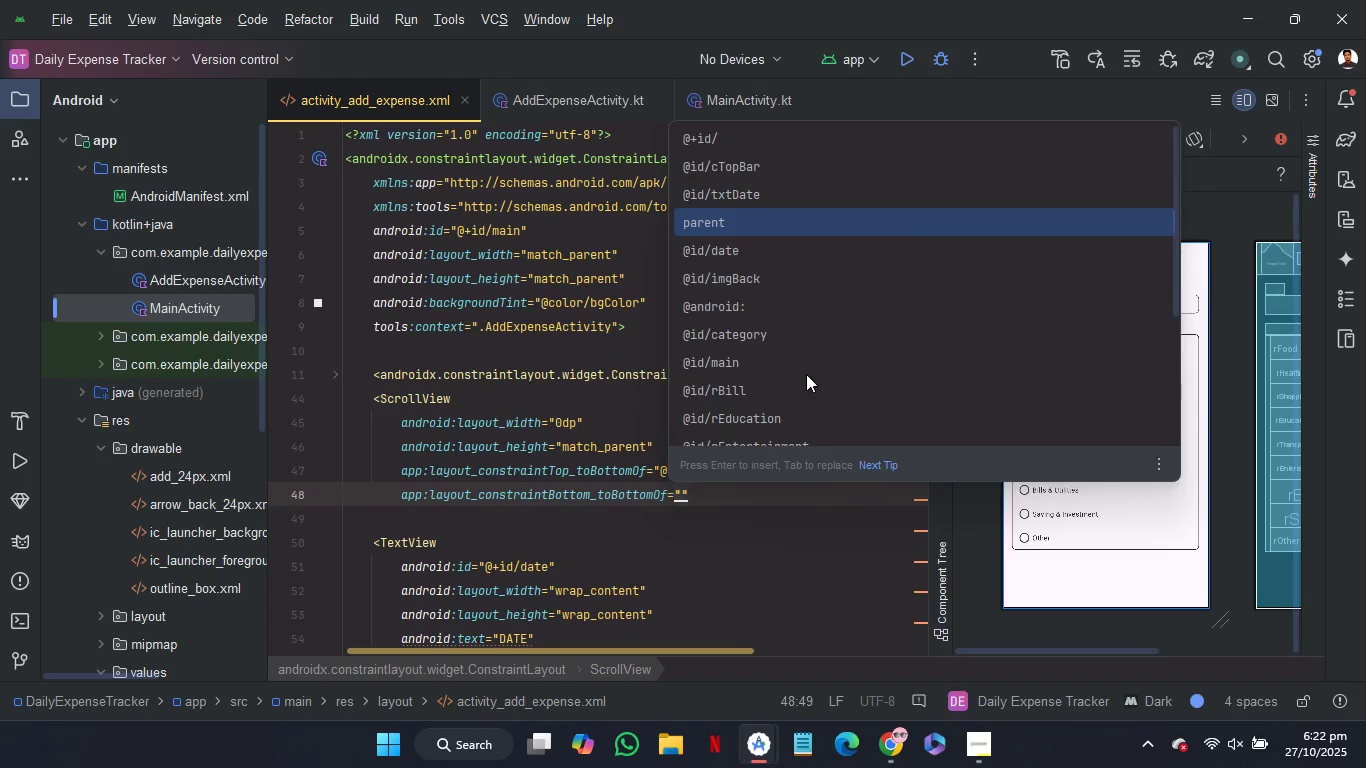 
key(Enter)
 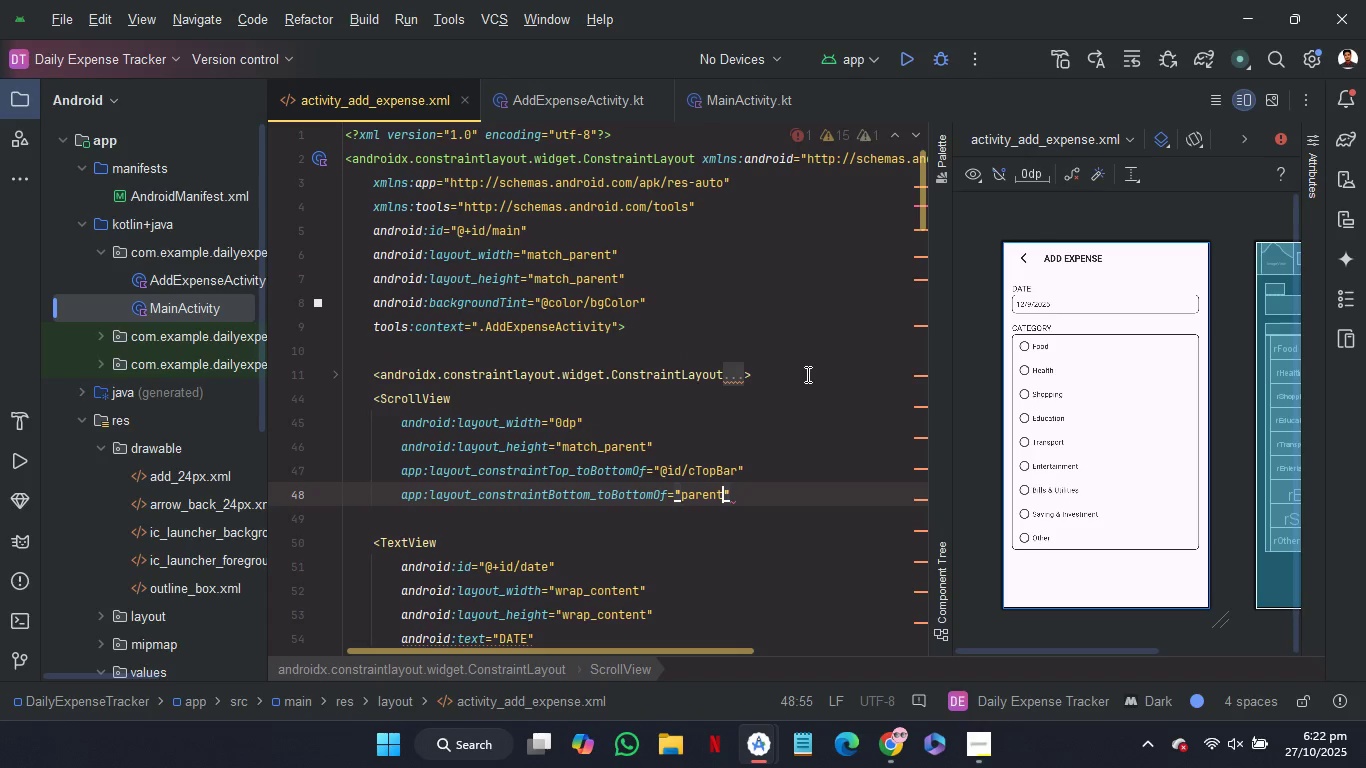 
key(Shift+Comma)
 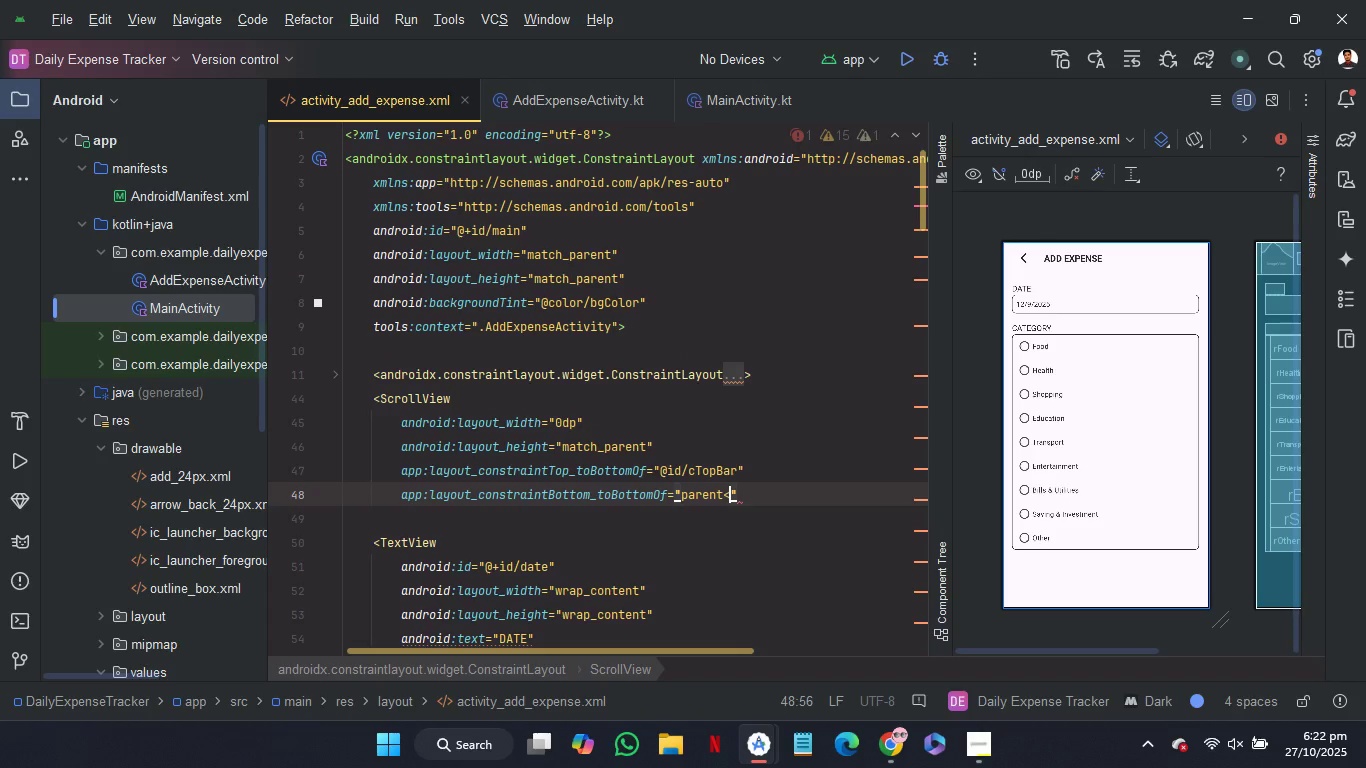 
key(Backspace)
 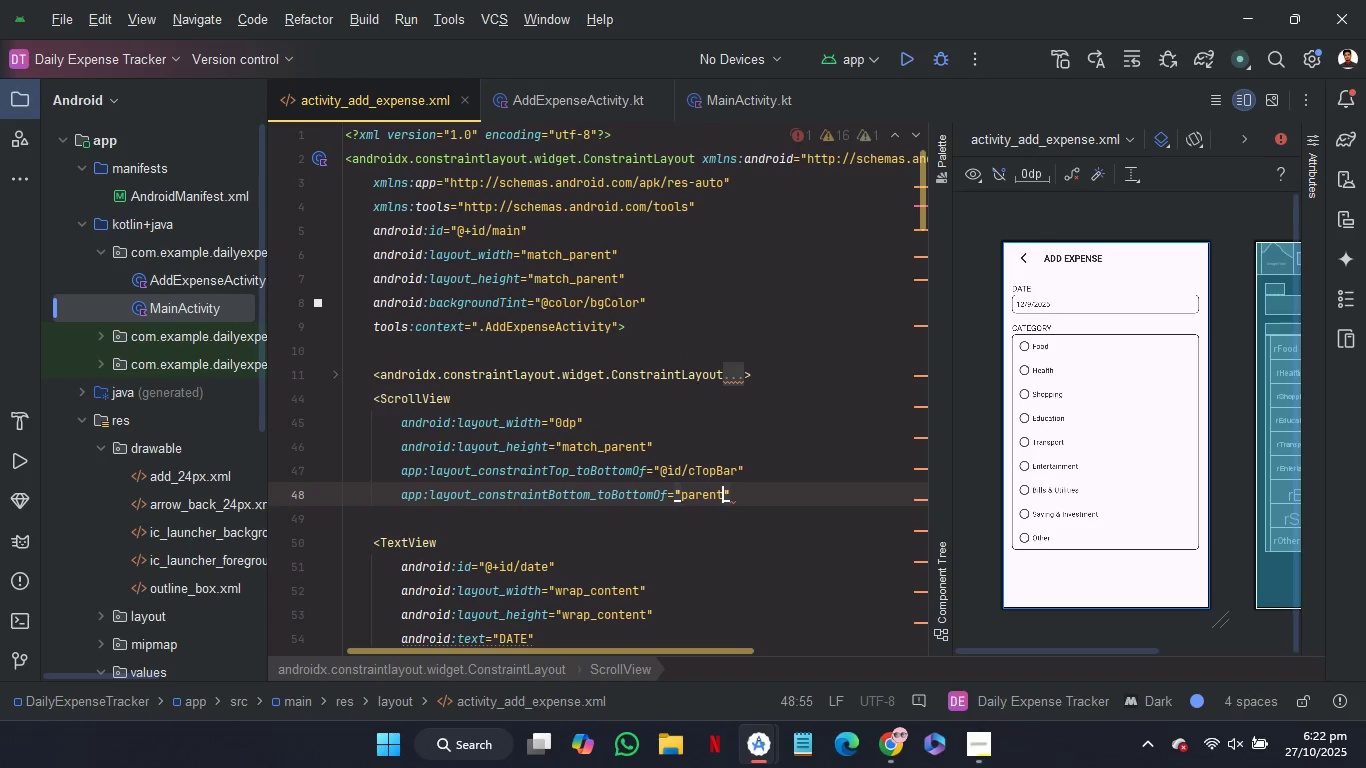 
key(ArrowRight)
 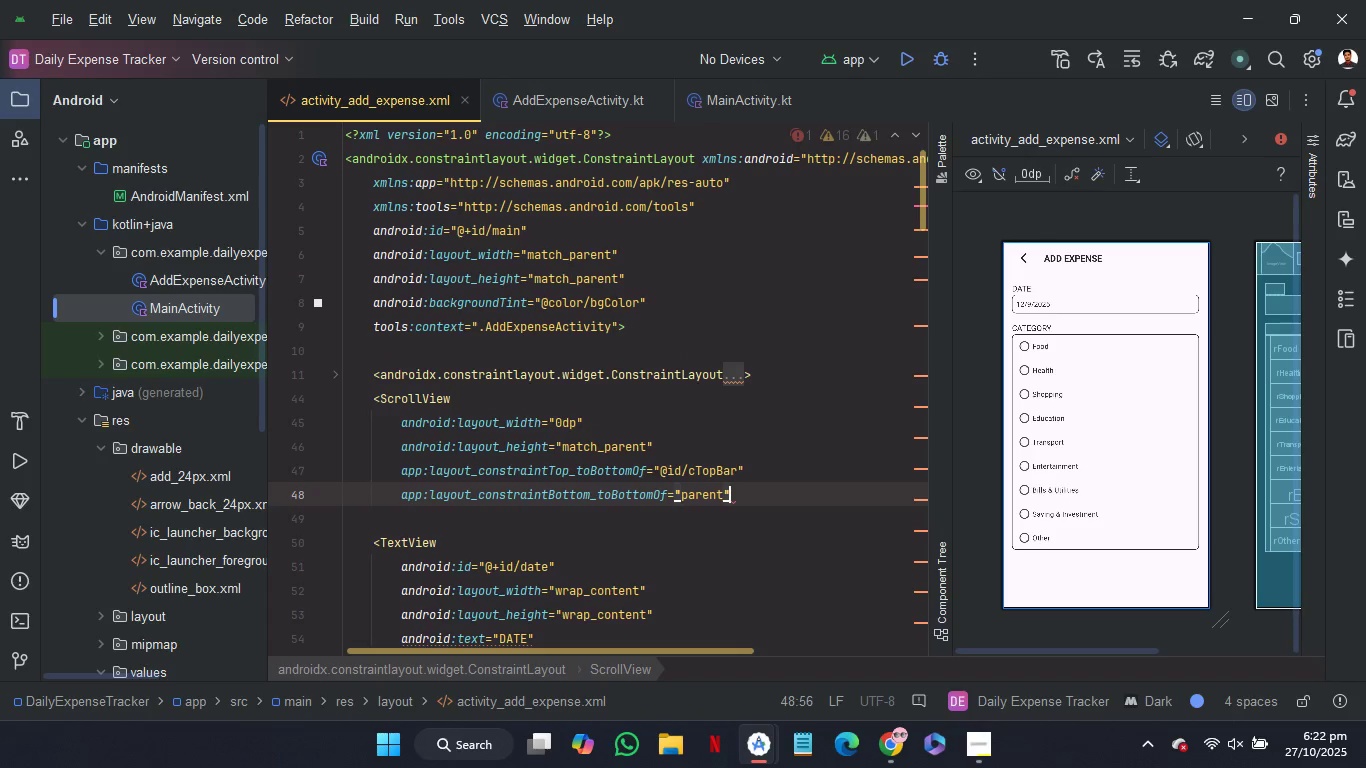 
key(Shift+Period)
 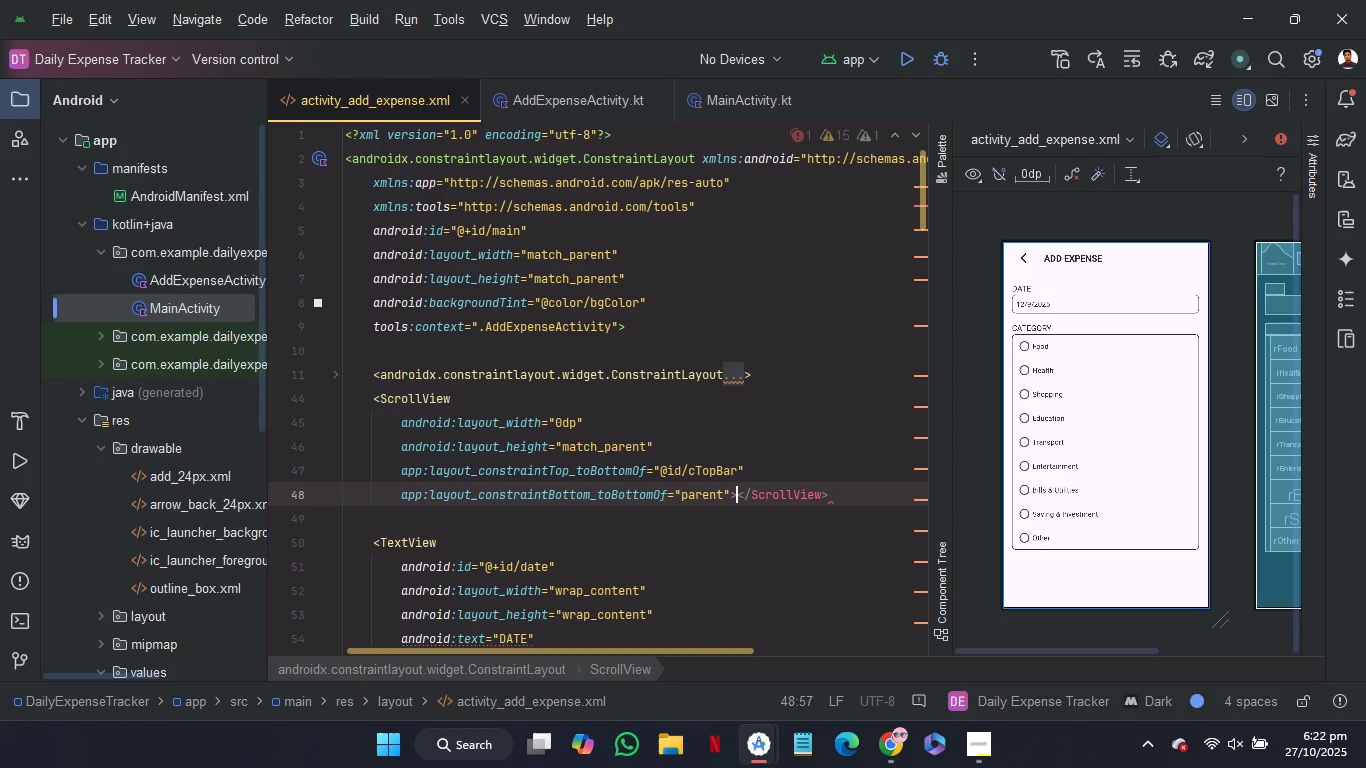 
key(Enter)
 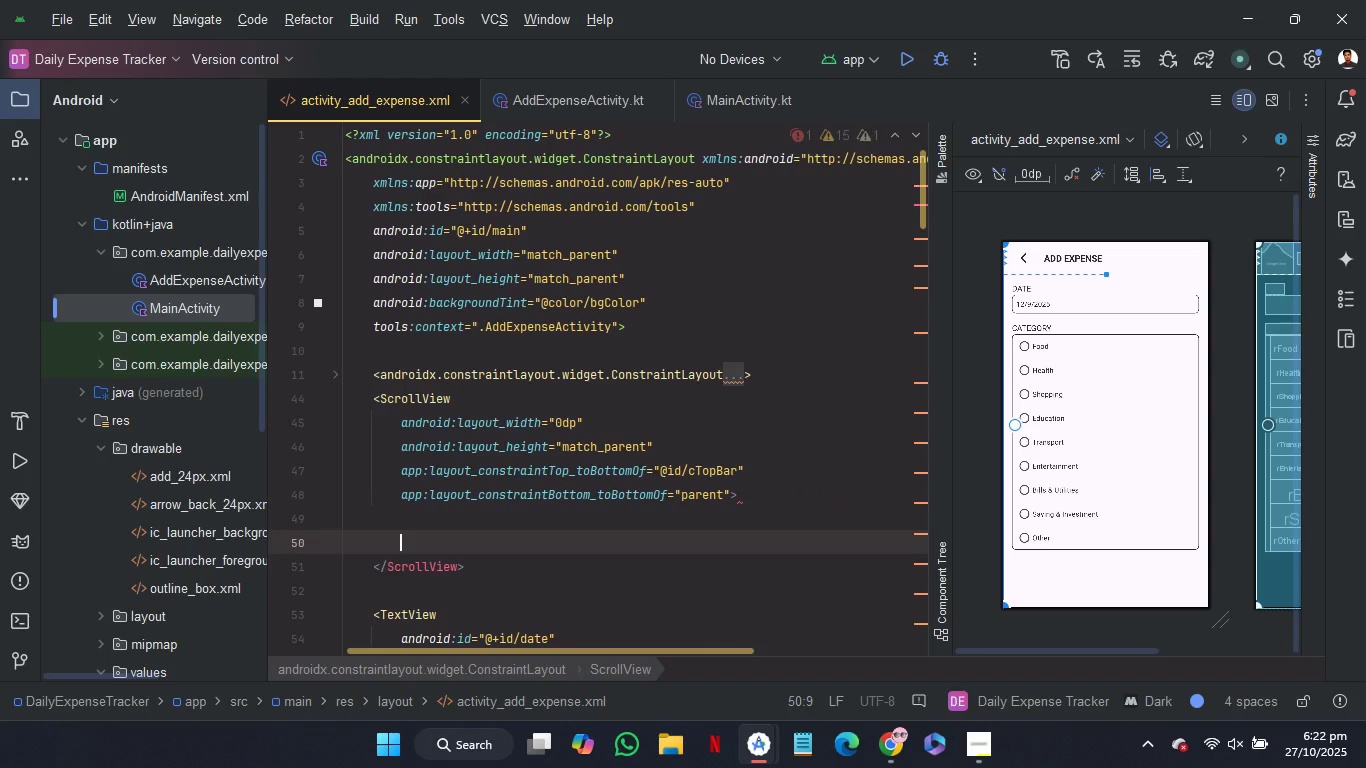 
key(Enter)
 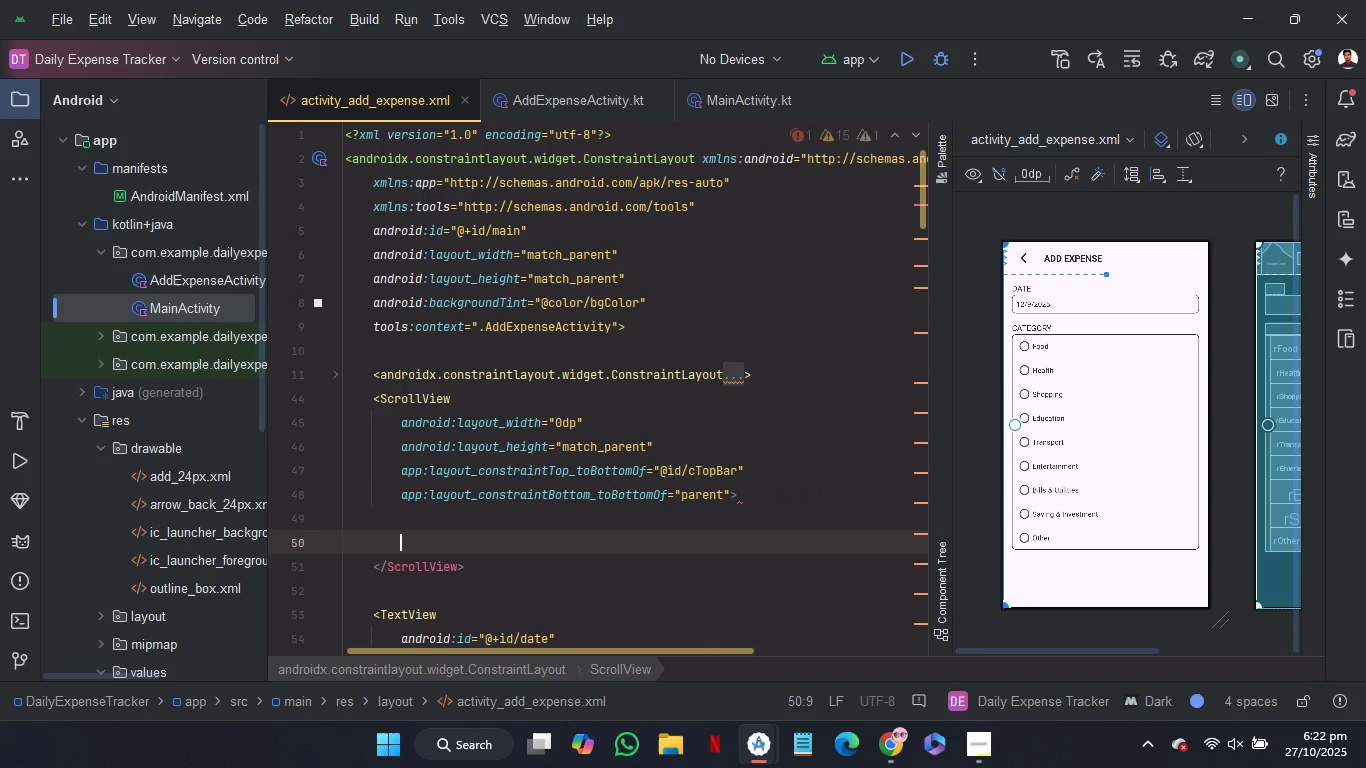 
type(<CL)
 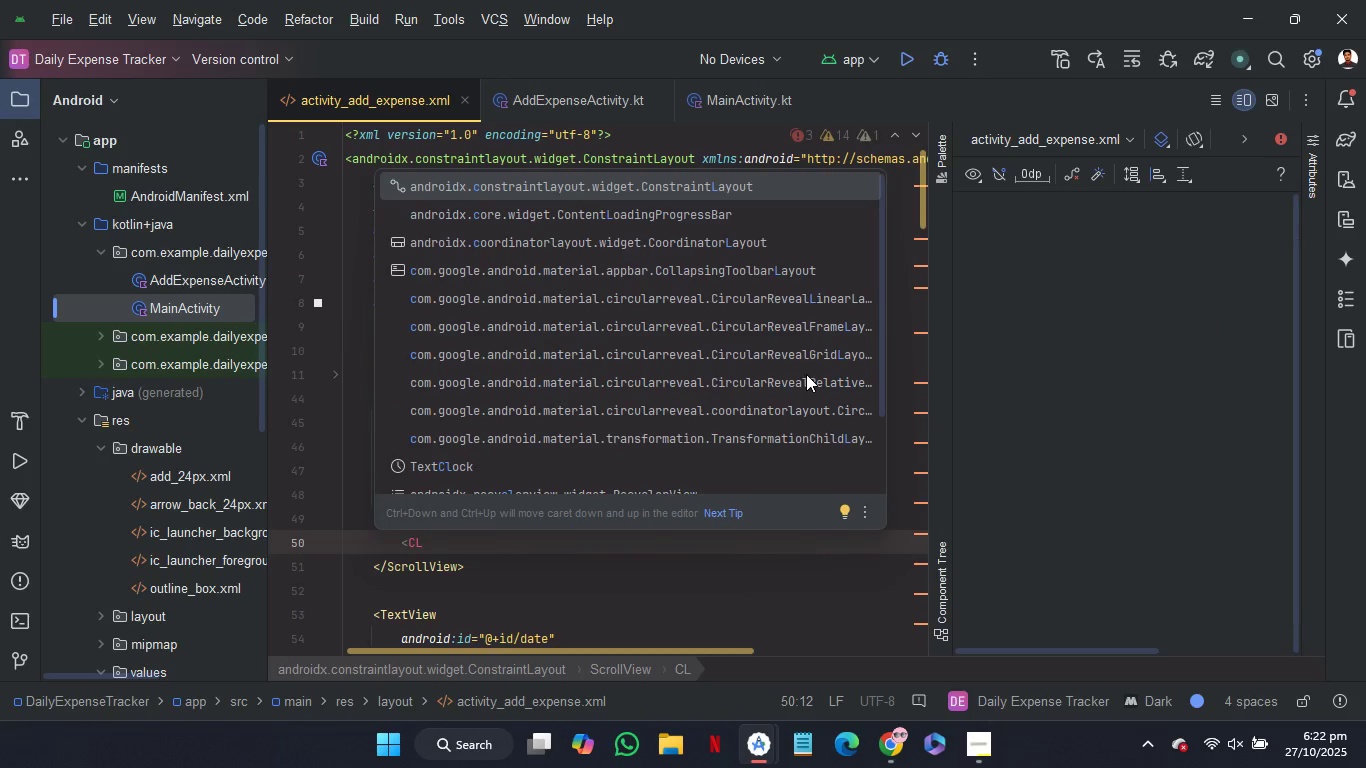 
key(Enter)
 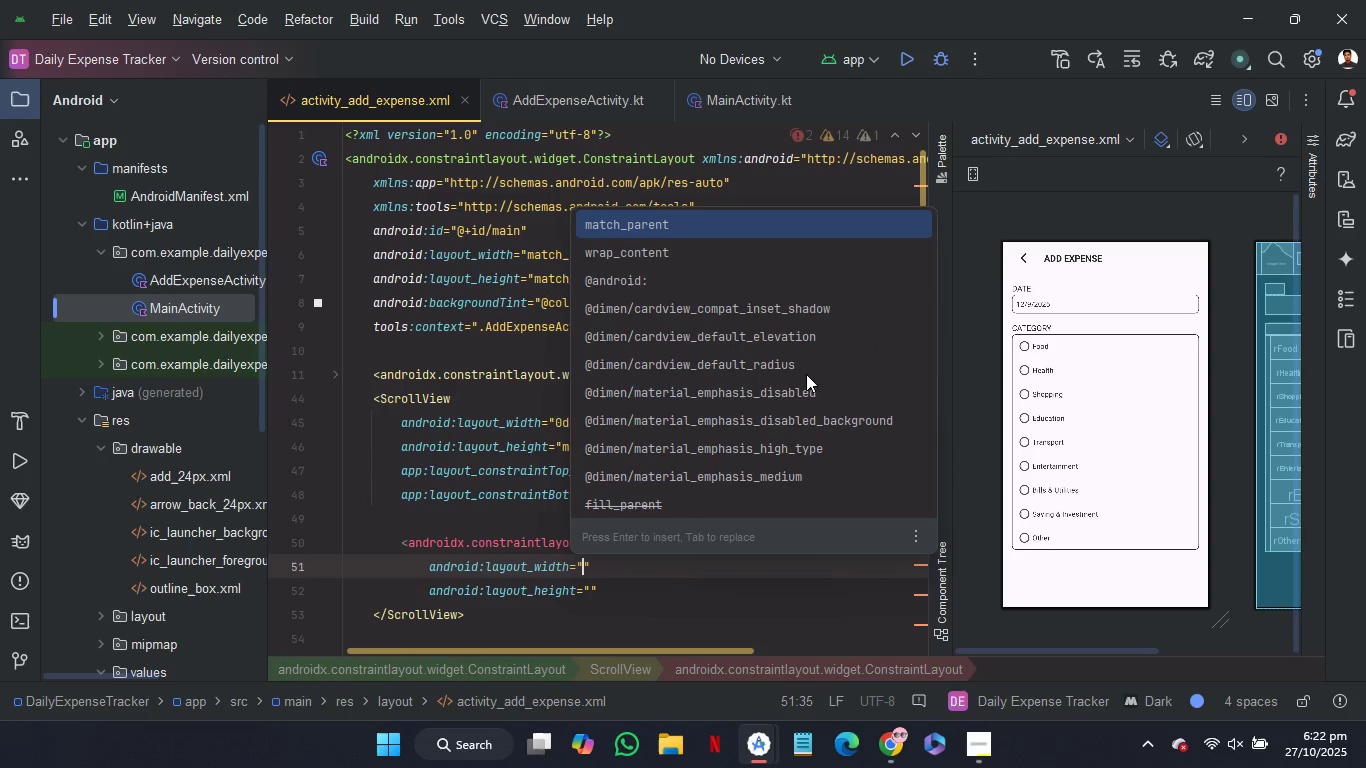 
wait(5.89)
 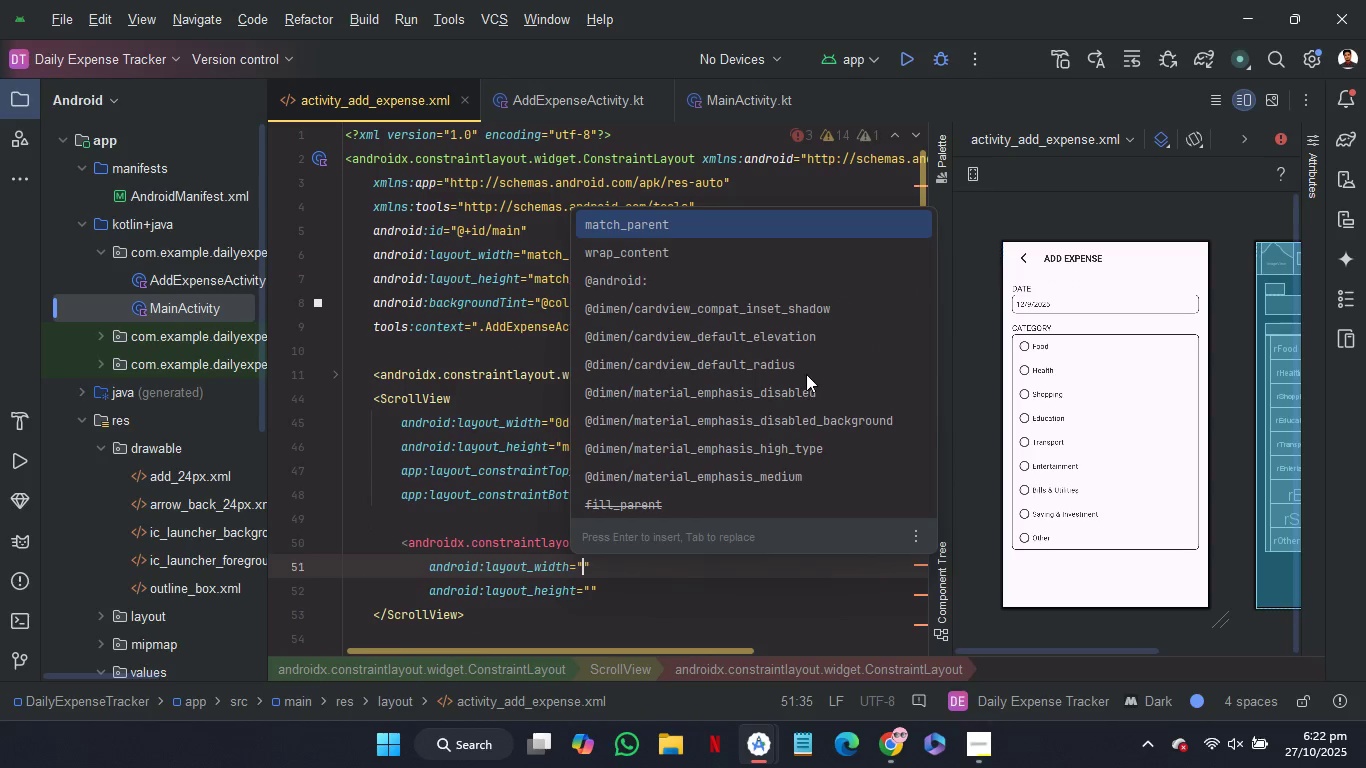 
key(ArrowDown)
 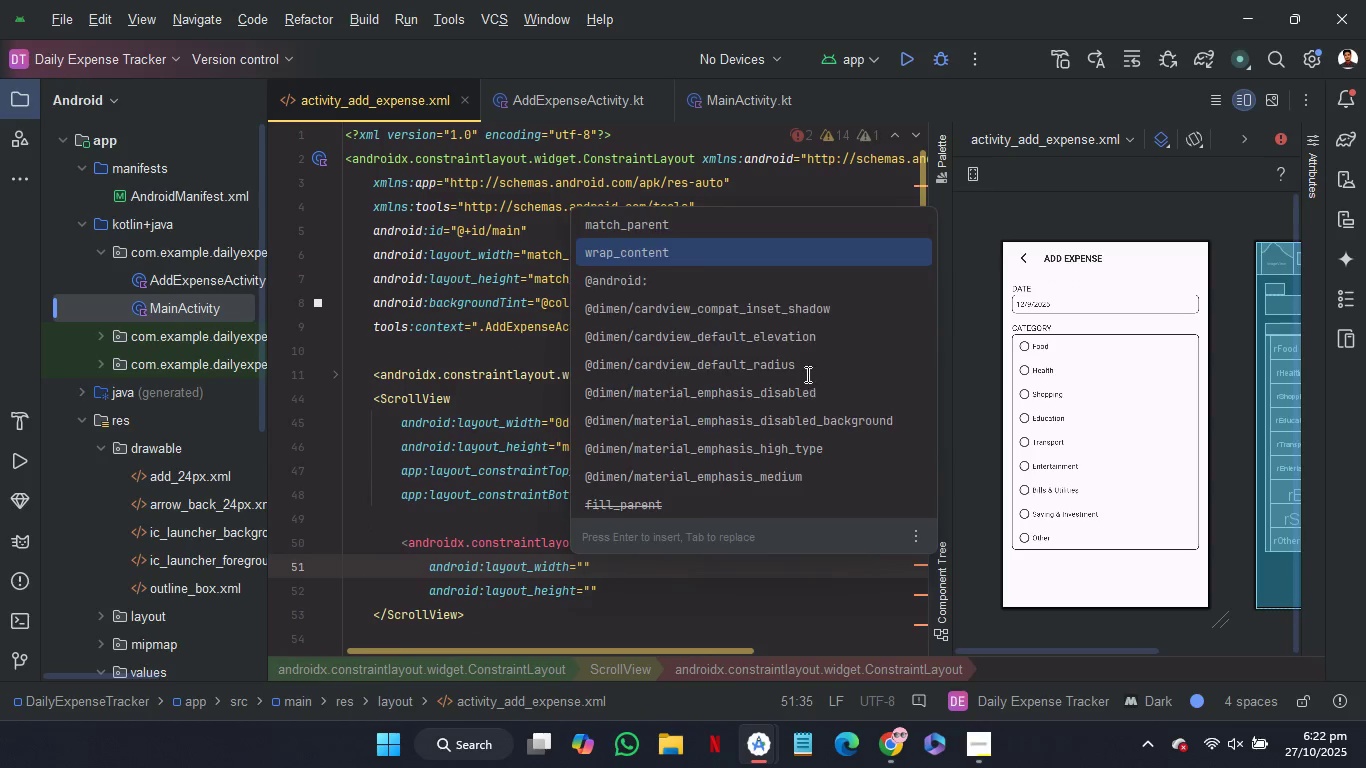 
key(Enter)
 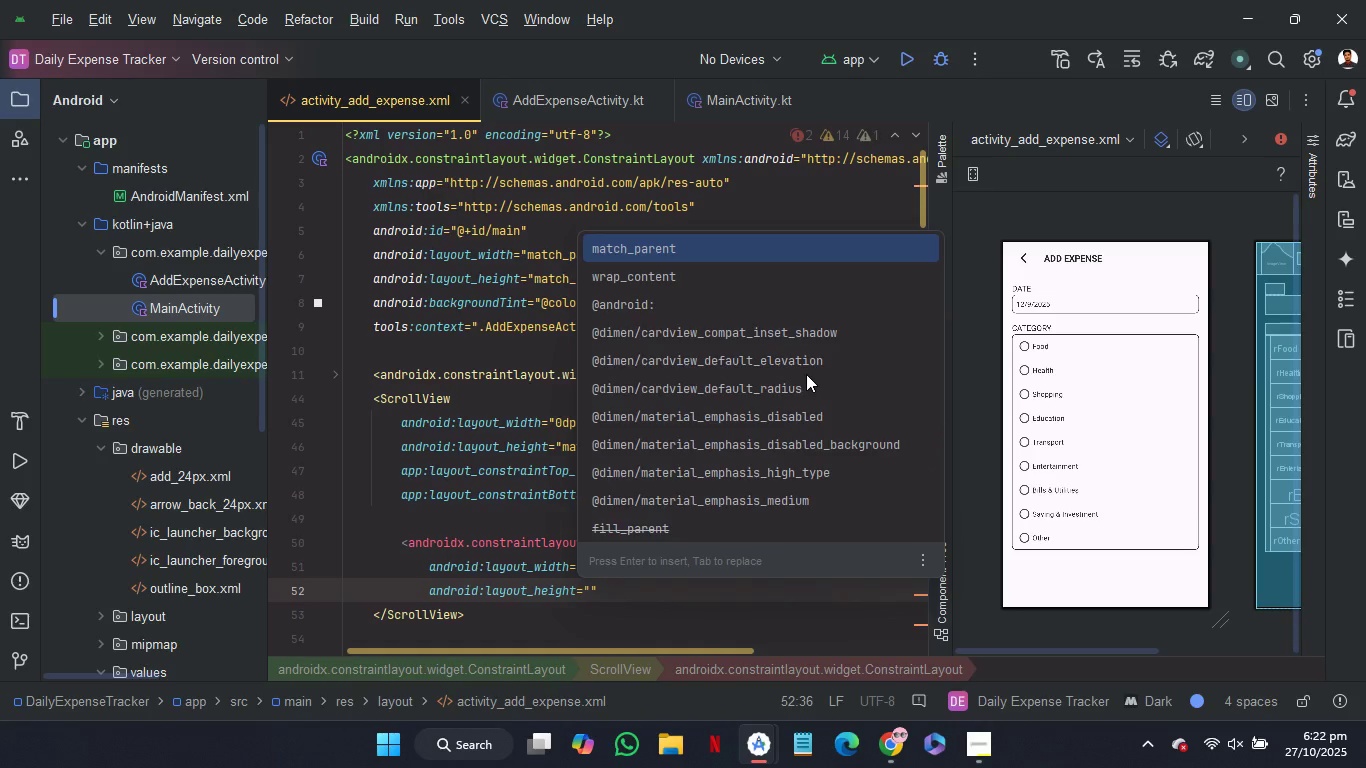 
key(ArrowDown)
 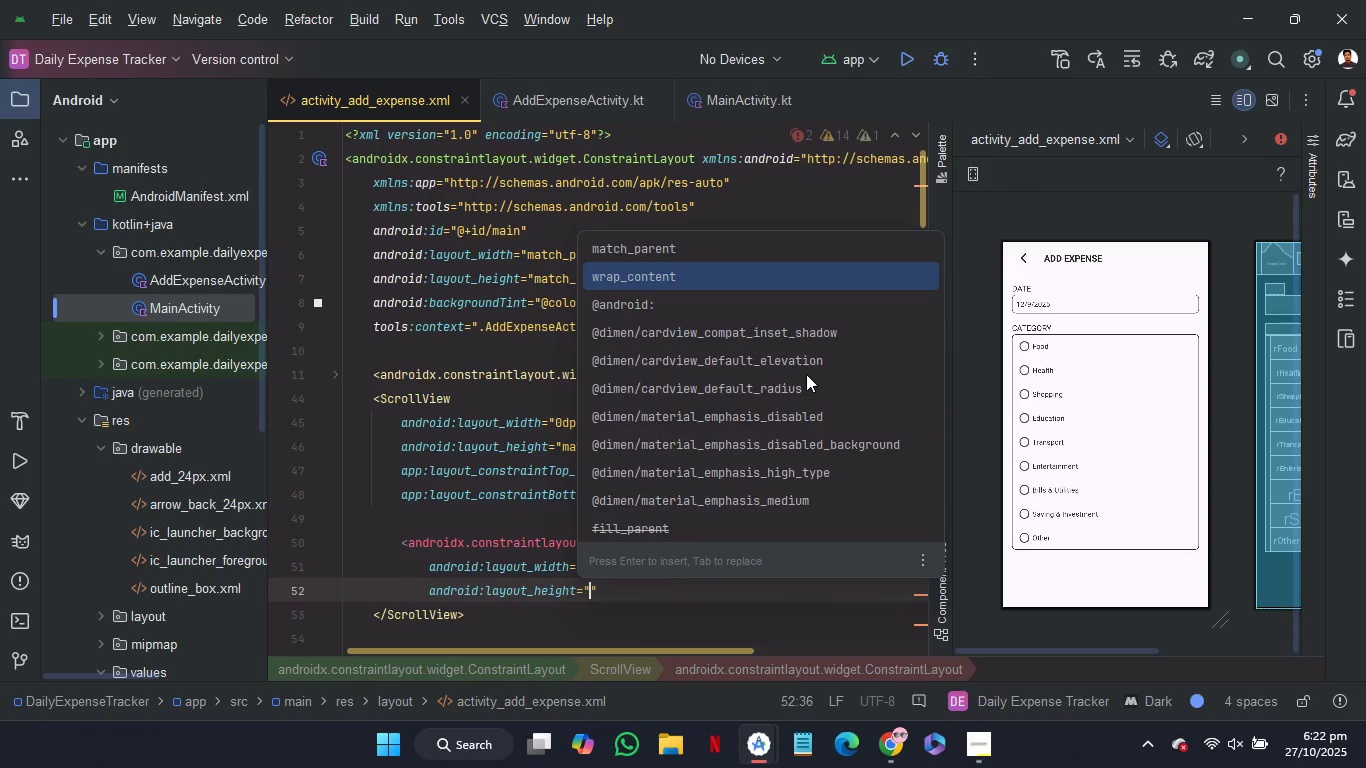 
key(Enter)
 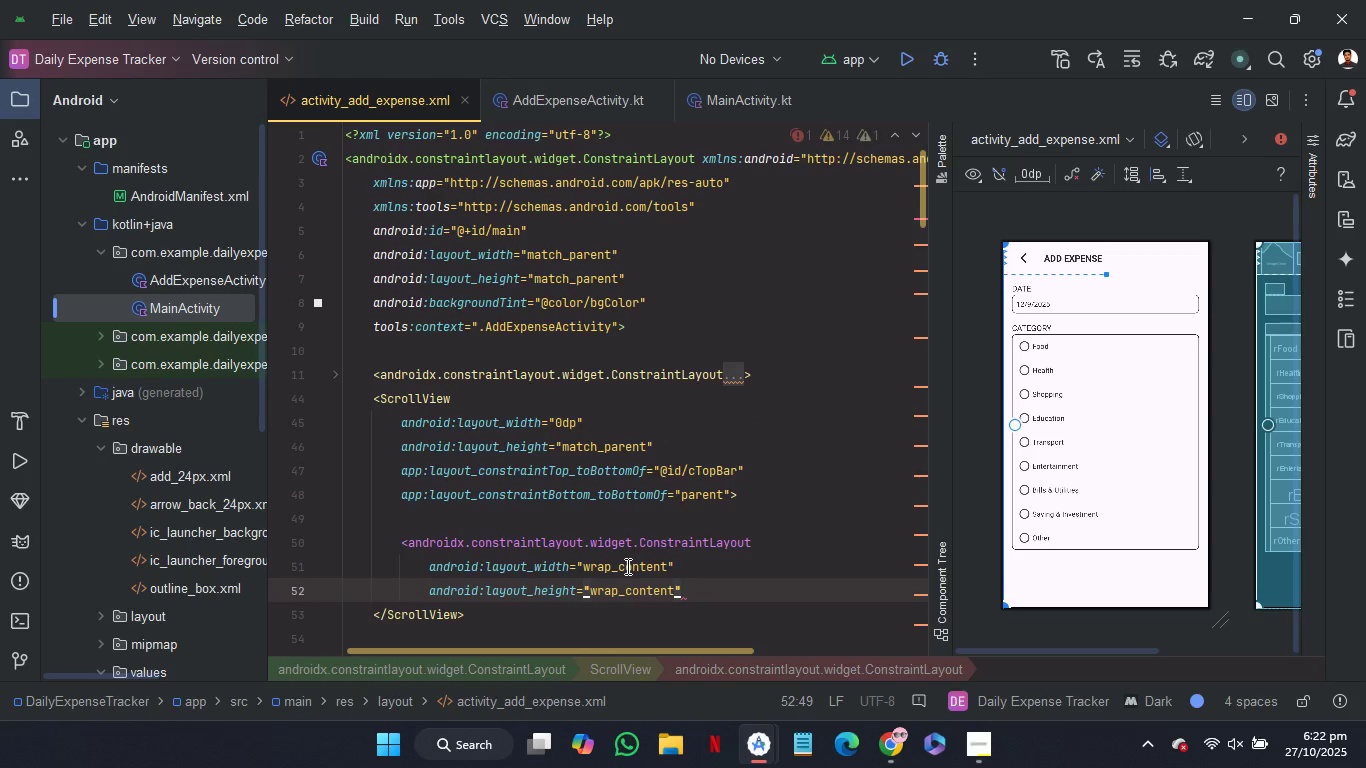 
double_click([626, 566])
 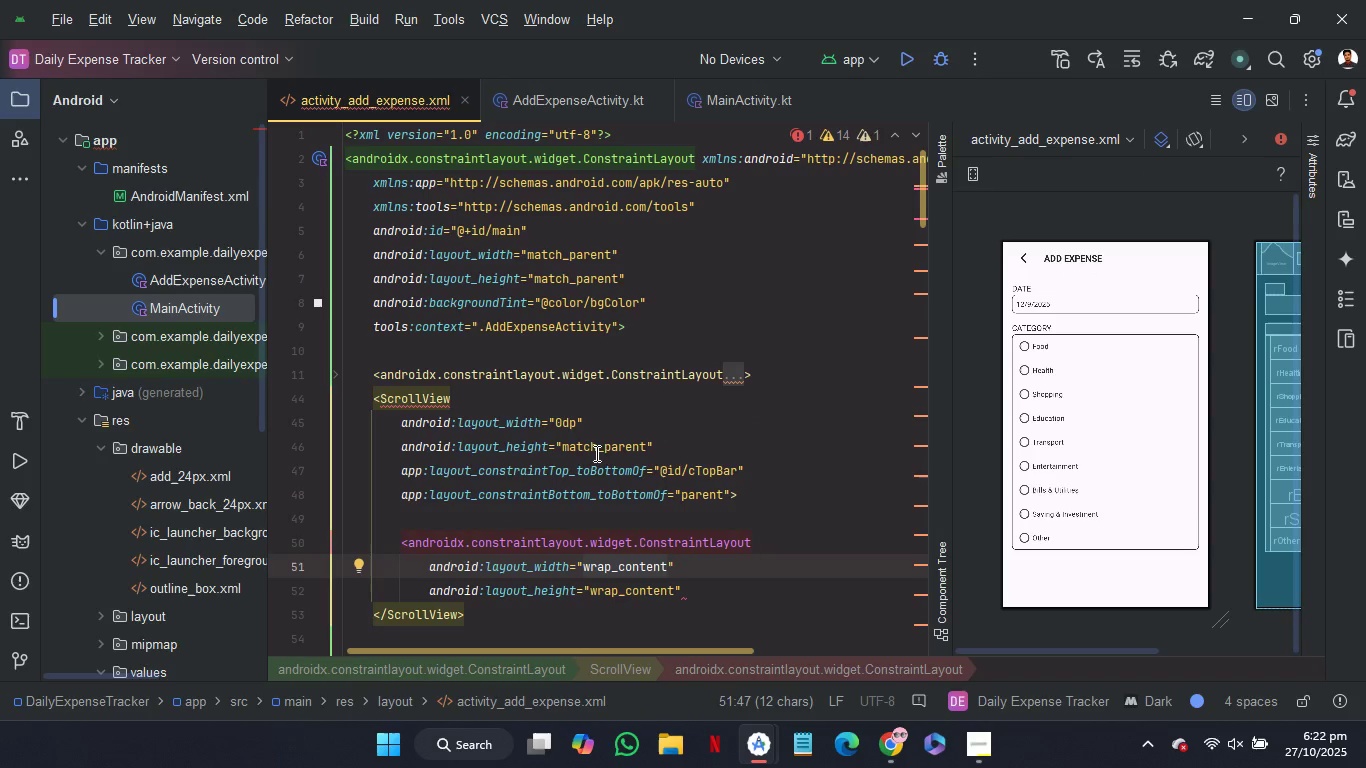 
double_click([598, 450])
 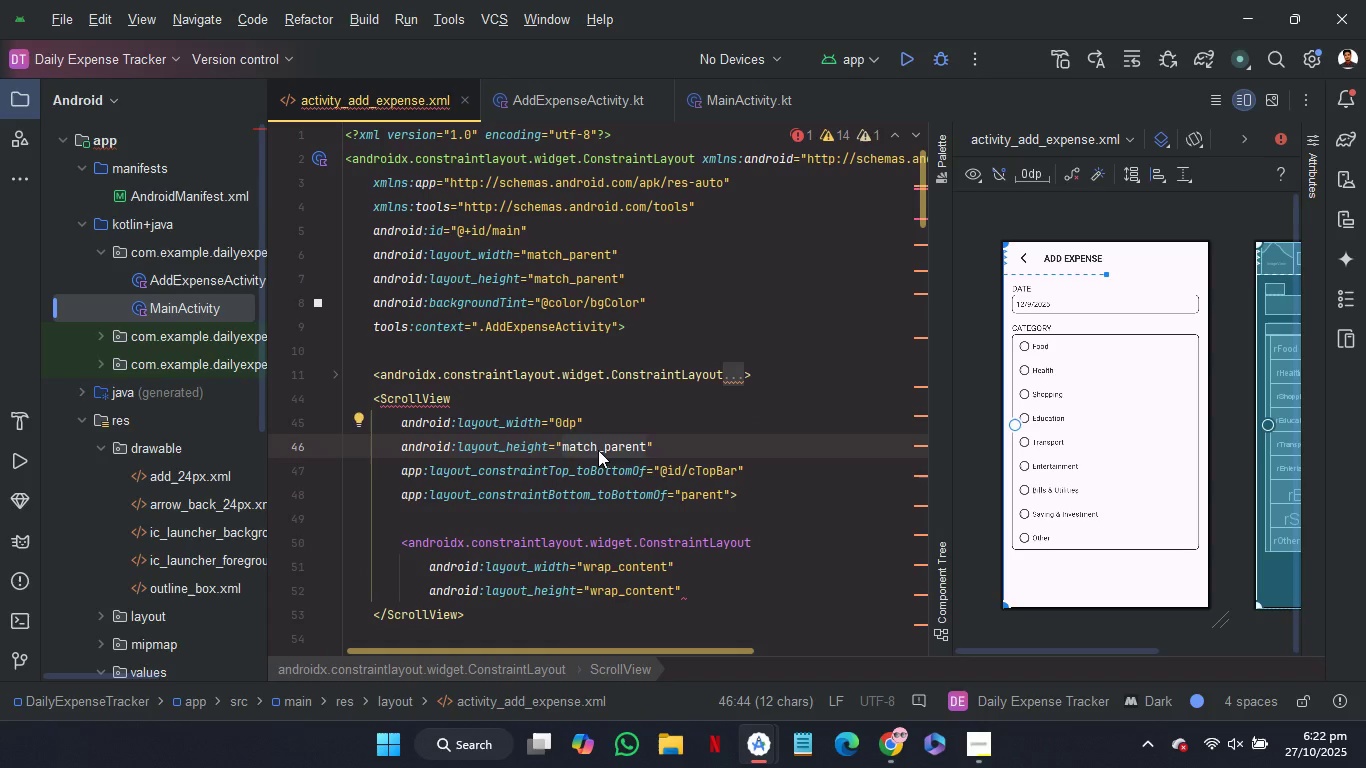 
type(0dp)
 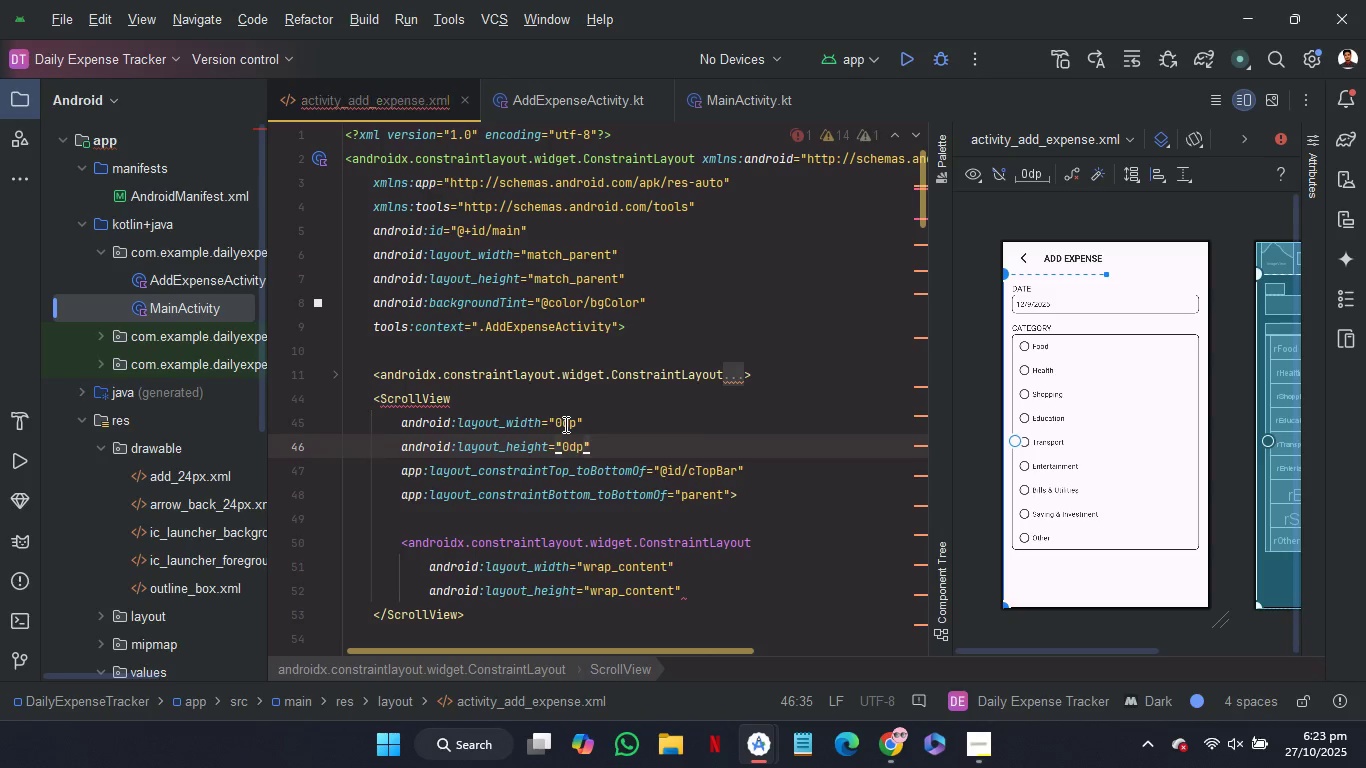 
double_click([564, 424])
 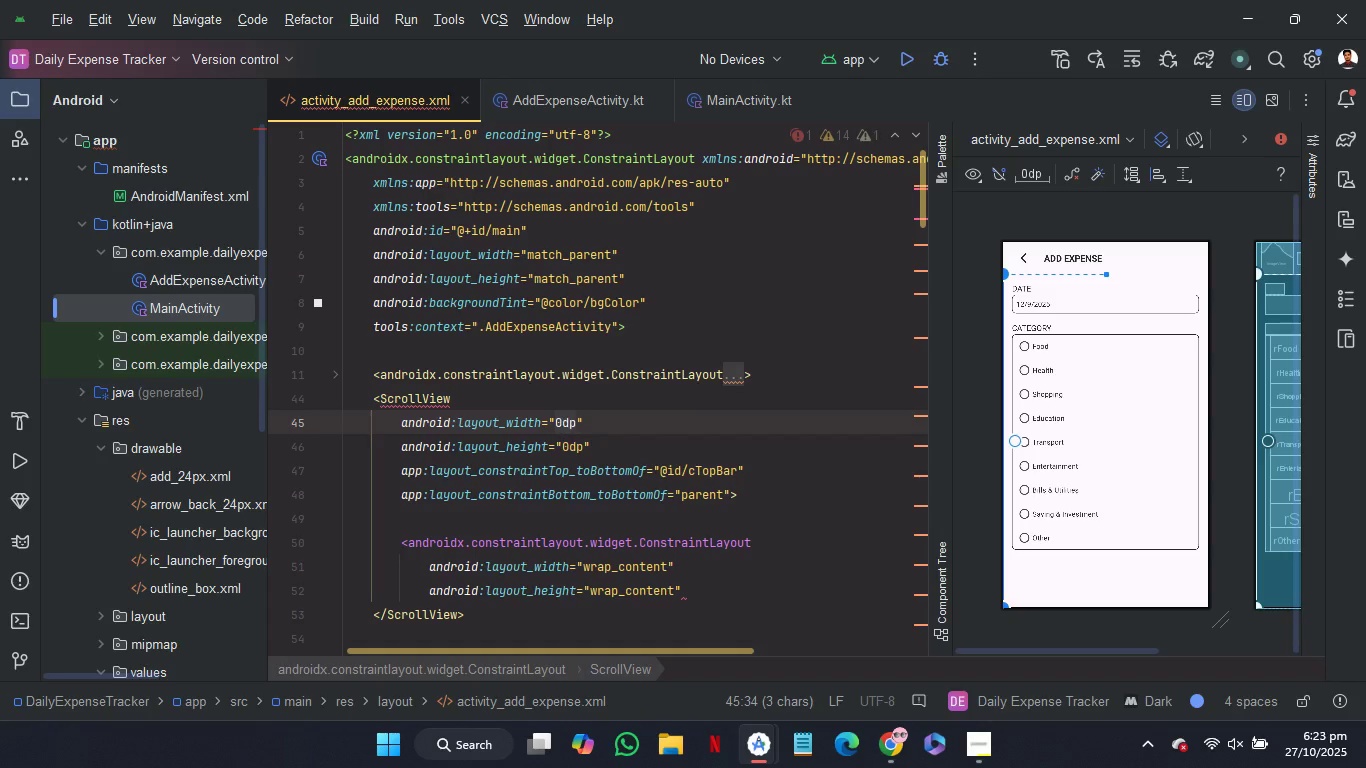 
key(M)
 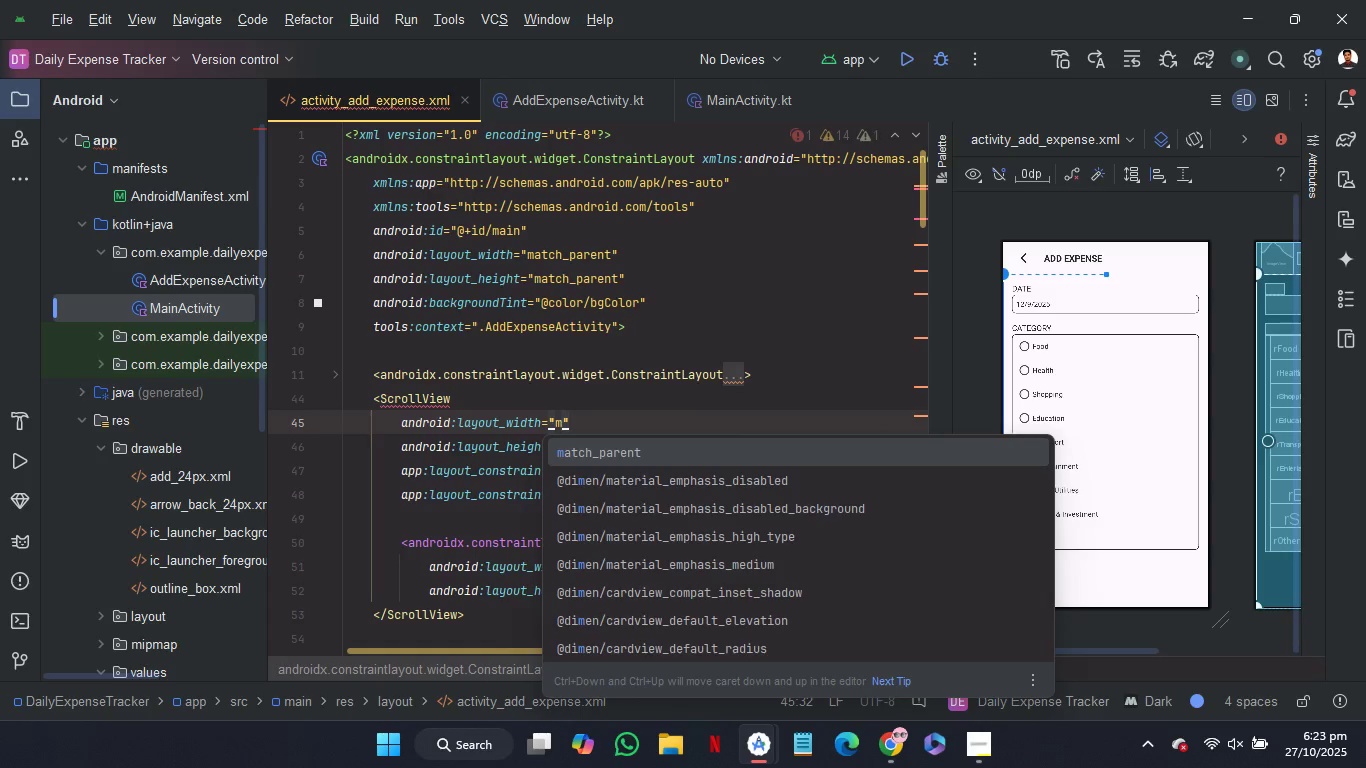 
key(Enter)
 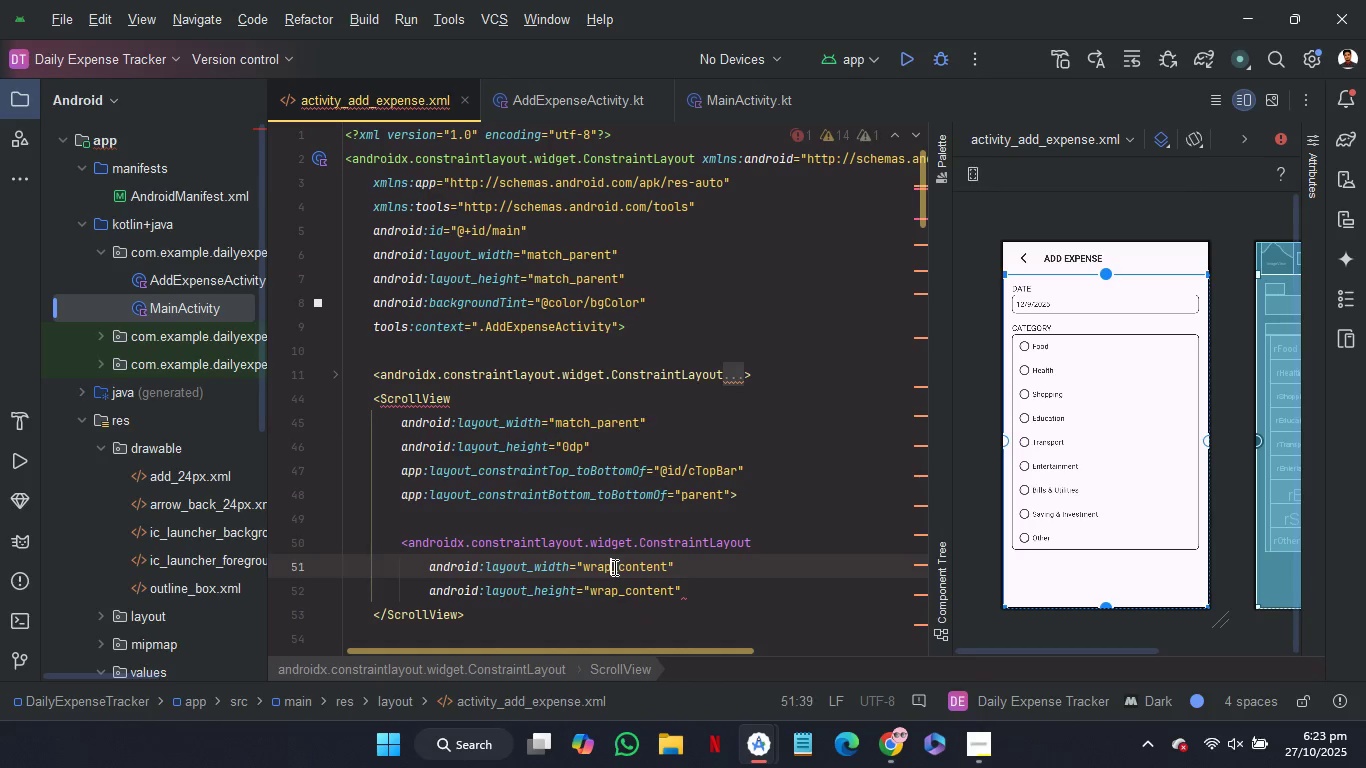 
double_click([613, 567])
 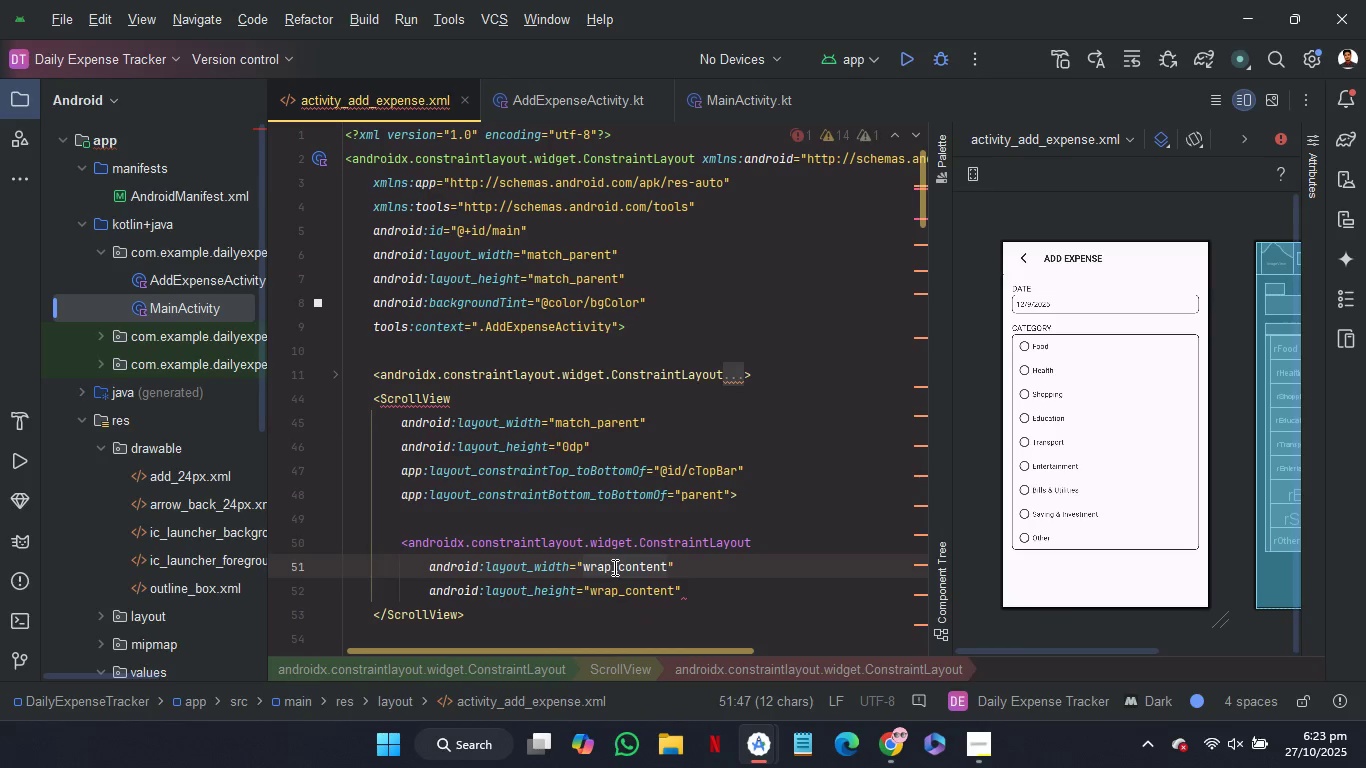 
key(M)
 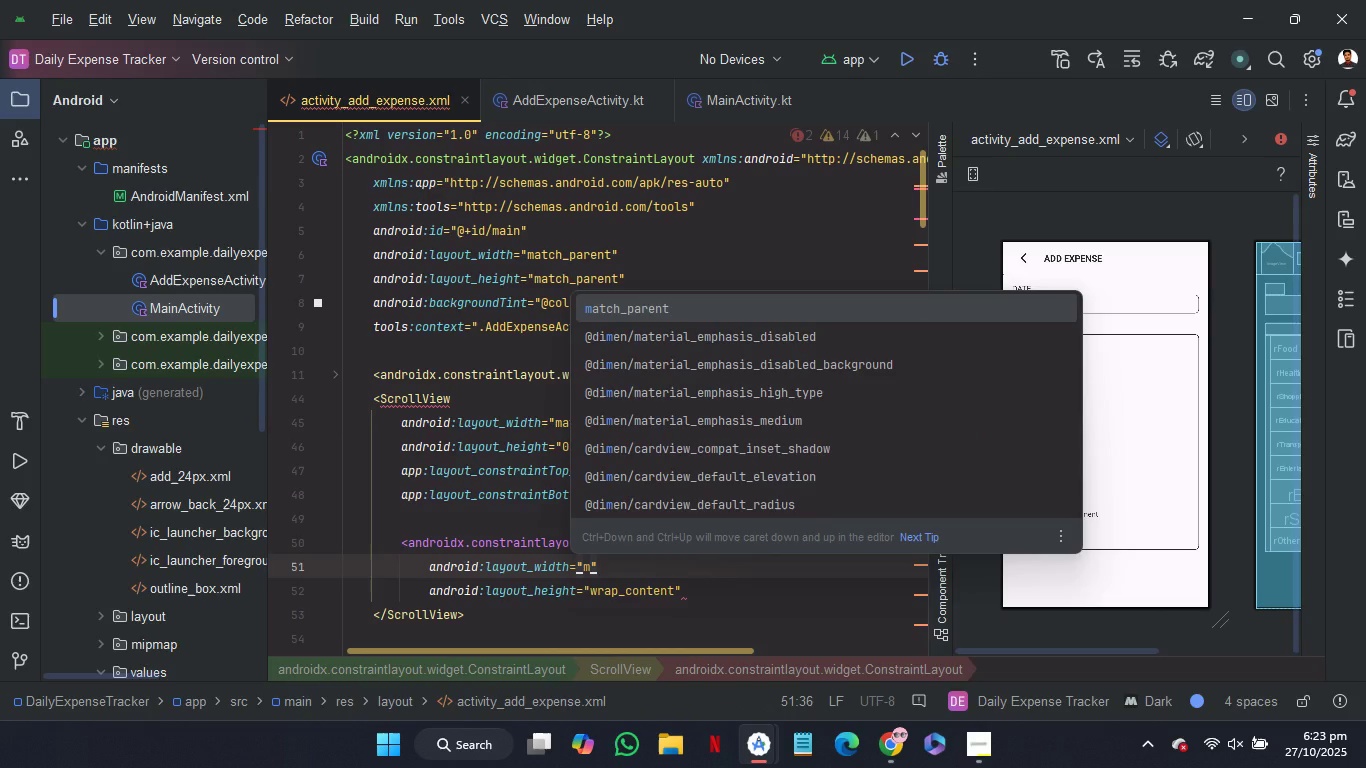 
key(Enter)
 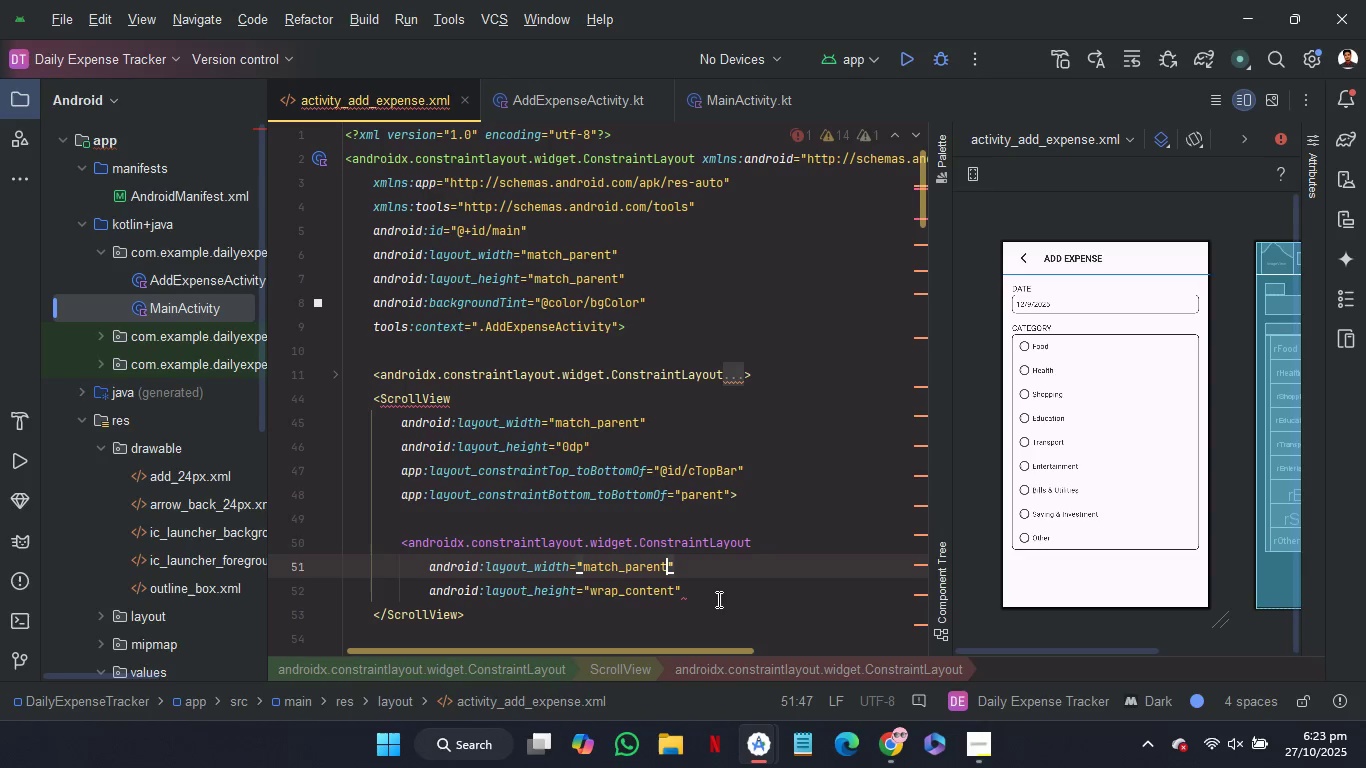 
left_click([717, 599])
 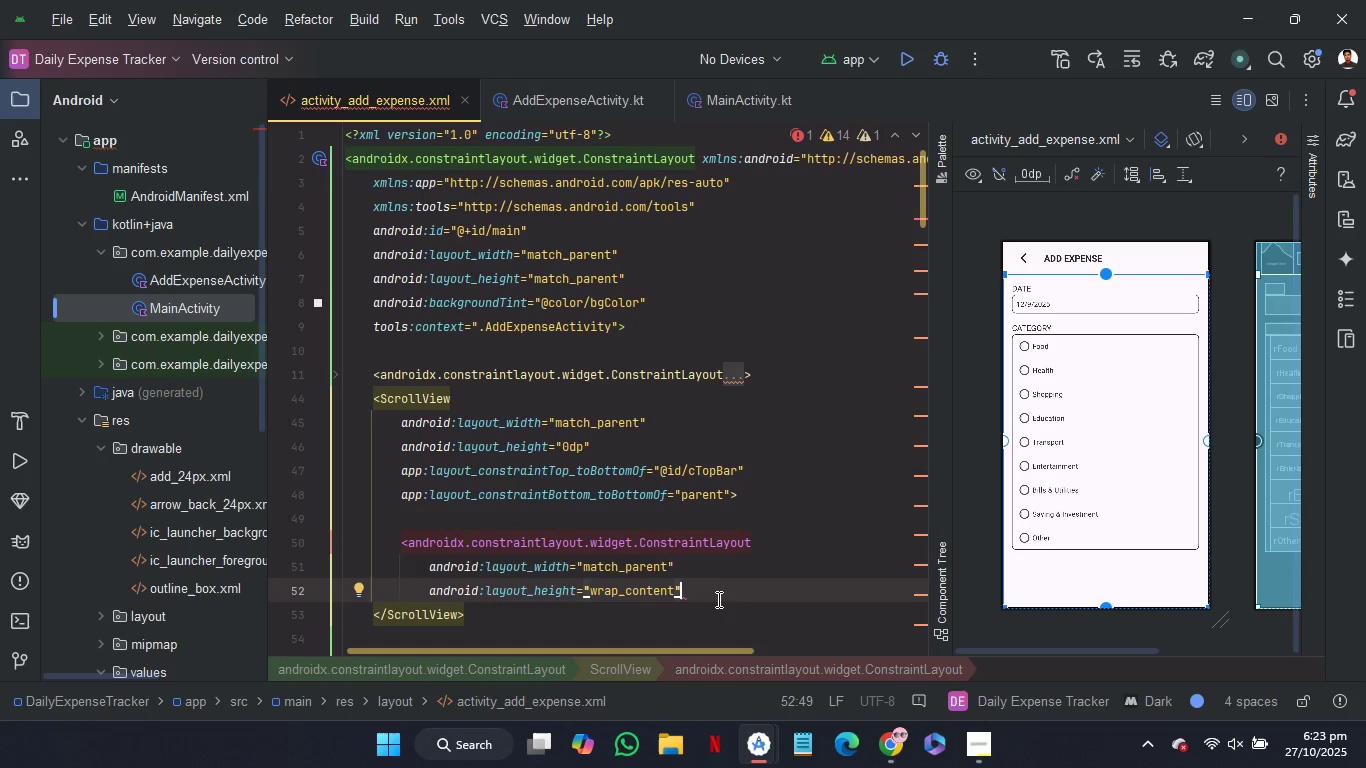 
wait(5.6)
 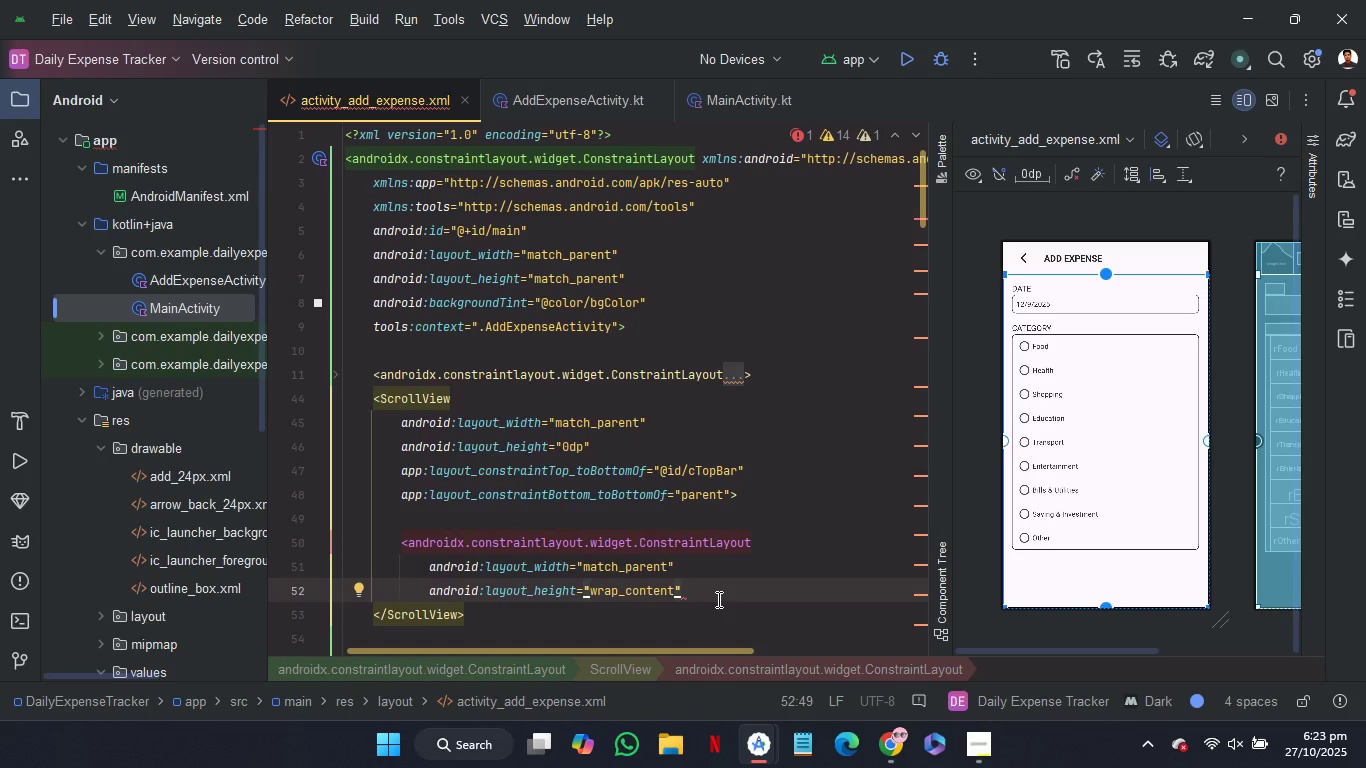 
key(Shift+Period)
 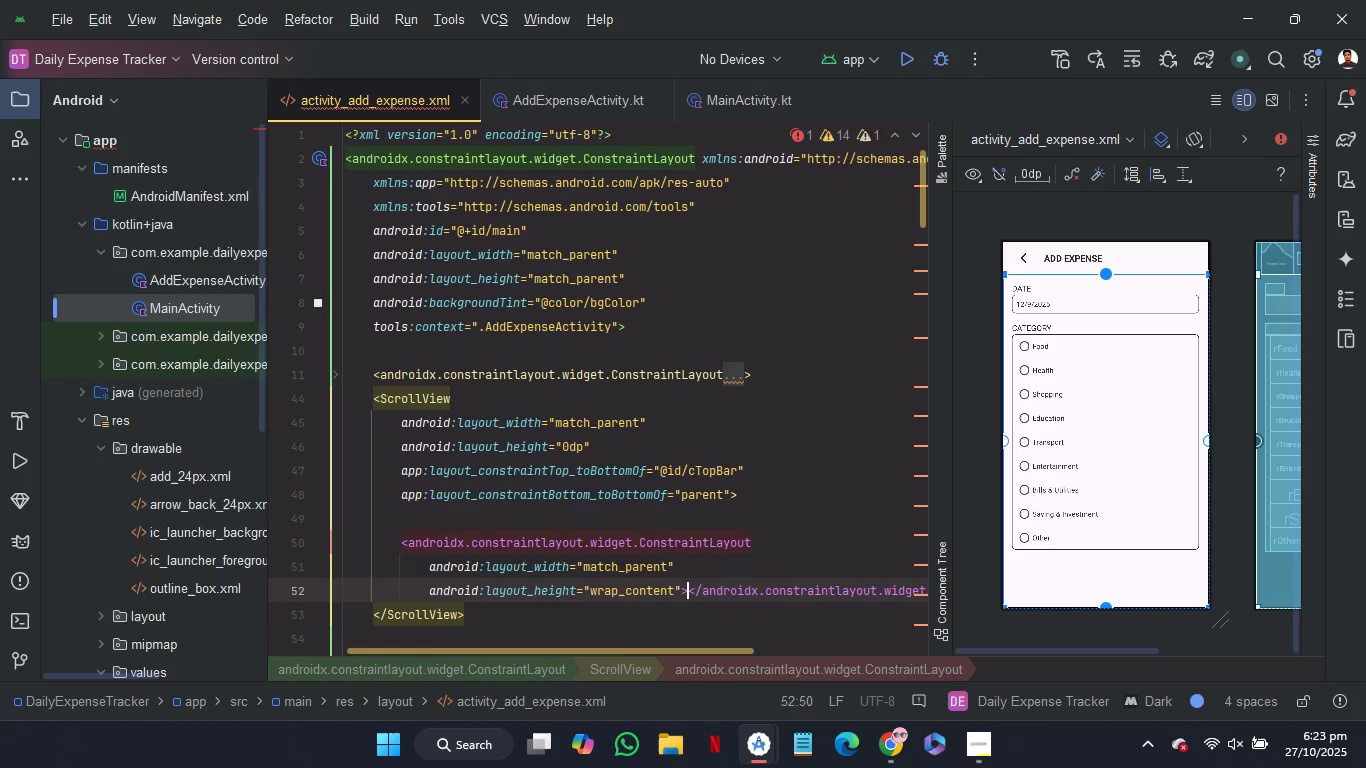 
key(Enter)
 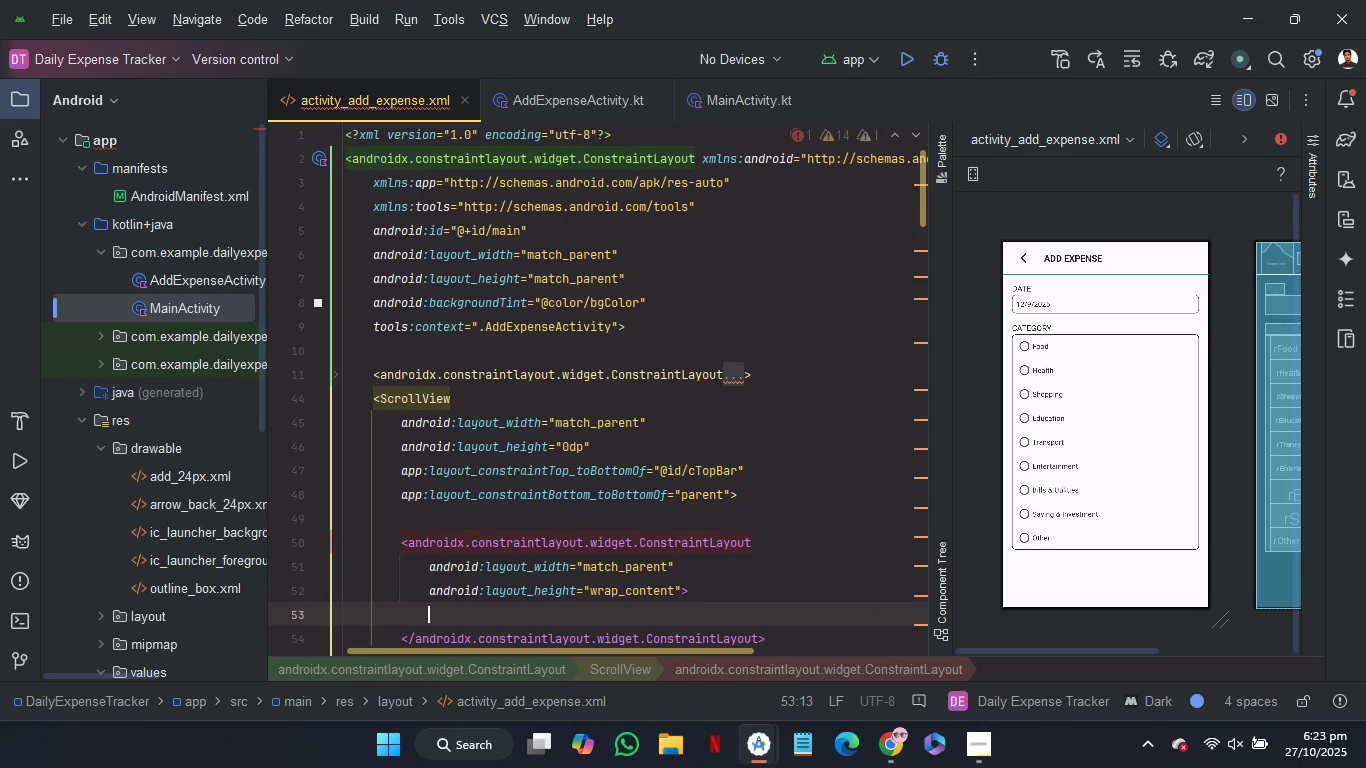 
key(Enter)
 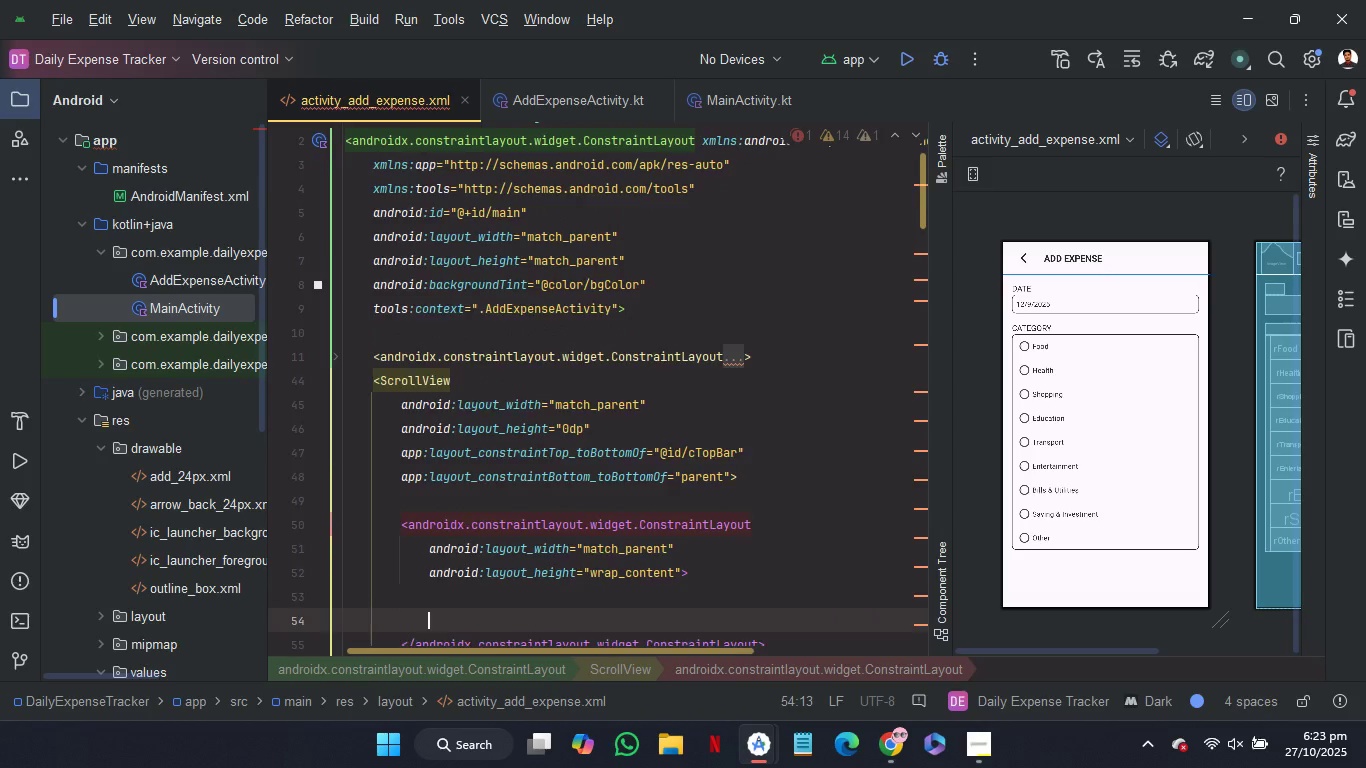 
scroll: coordinate [553, 559], scroll_direction: down, amount: 2.0
 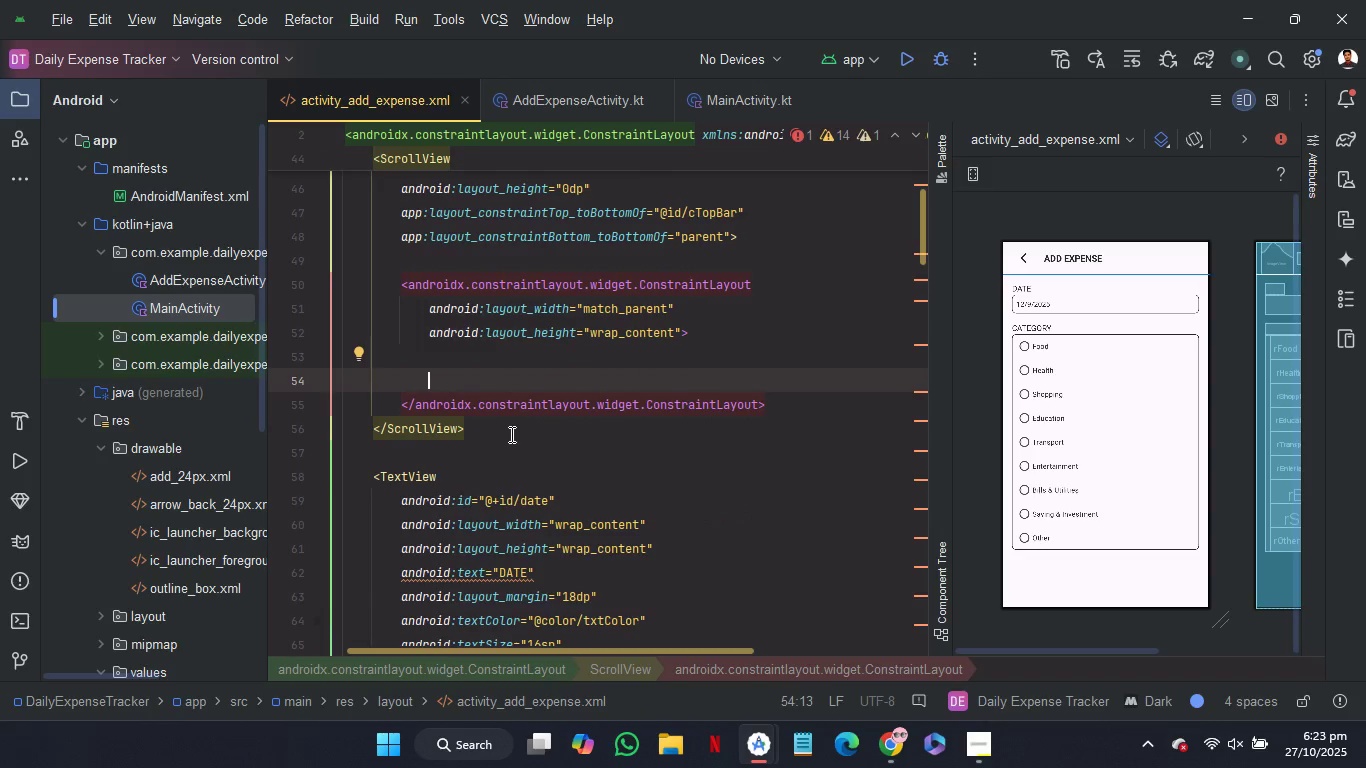 
left_click_drag(start_coordinate=[511, 430], to_coordinate=[541, 388])
 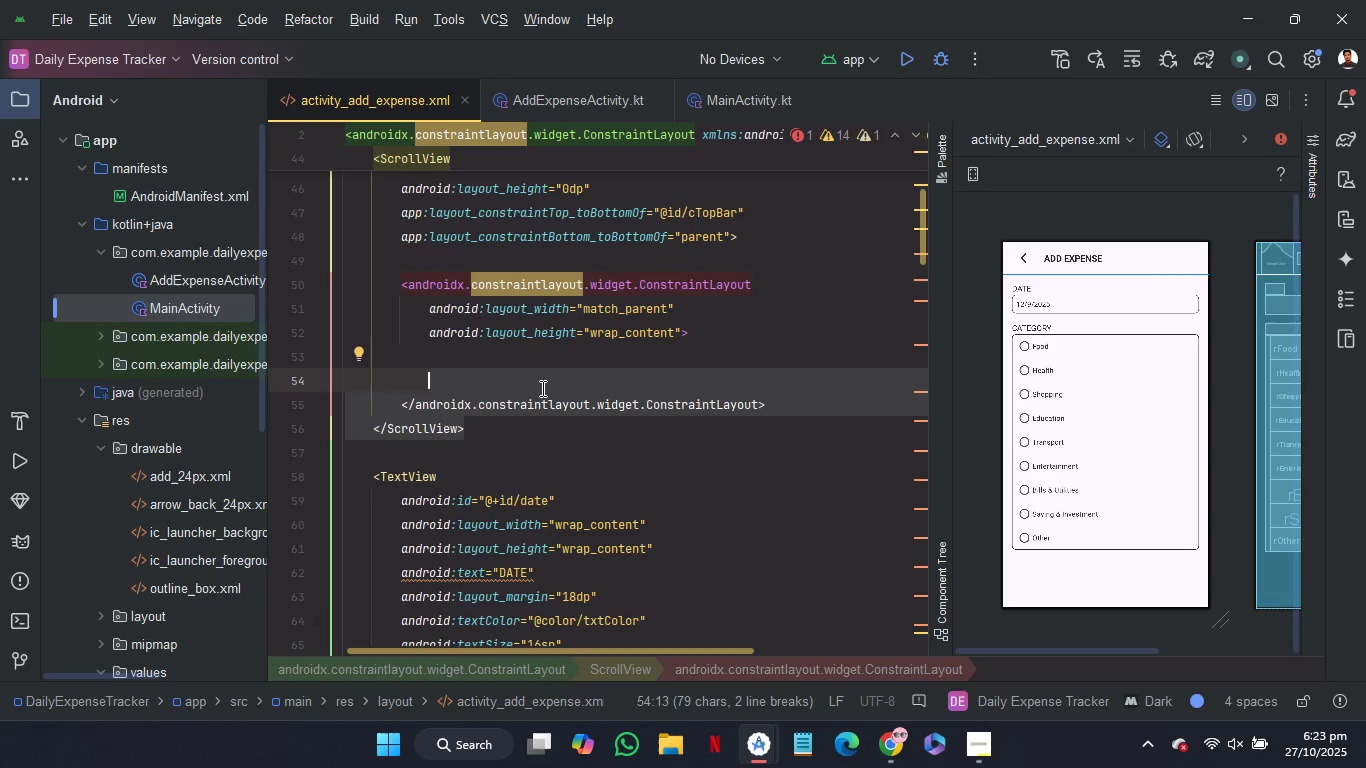 
key(Control+X)
 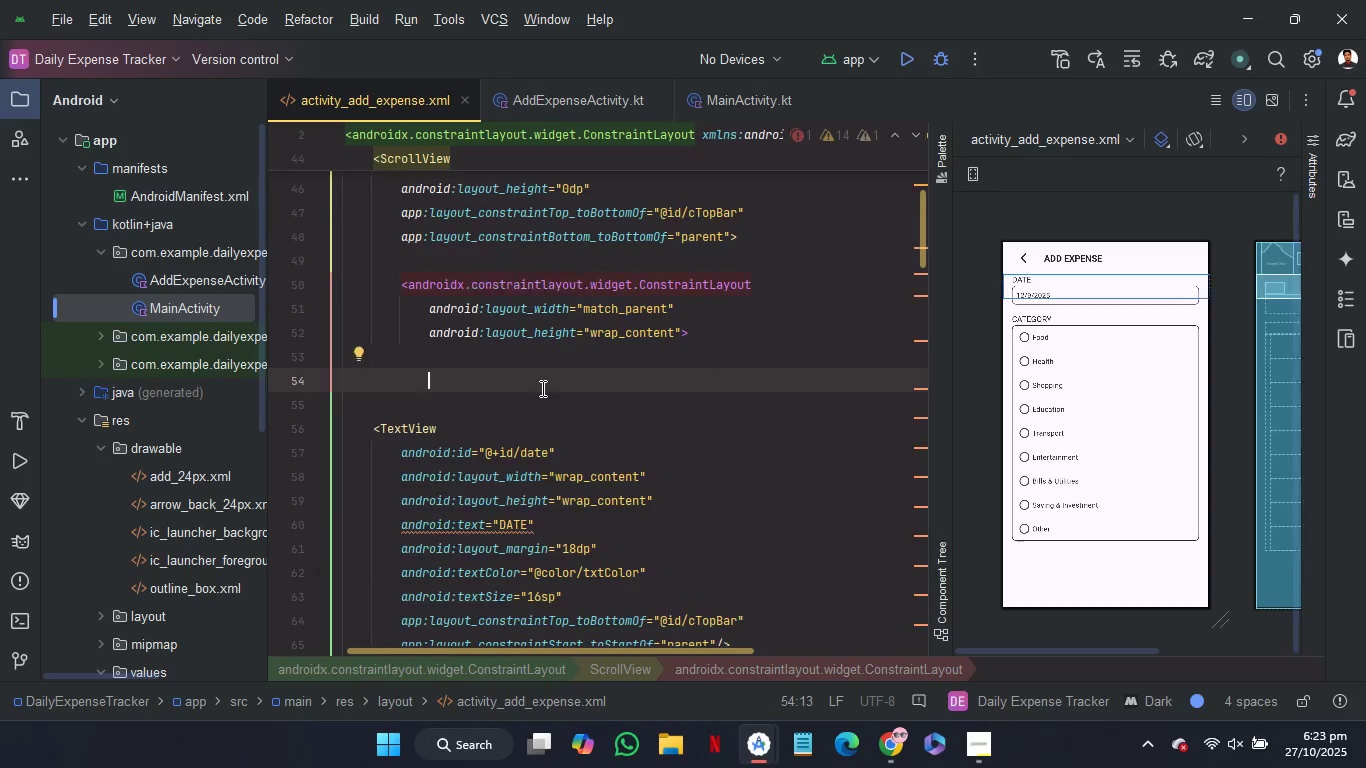 
scroll: coordinate [541, 388], scroll_direction: down, amount: 54.0
 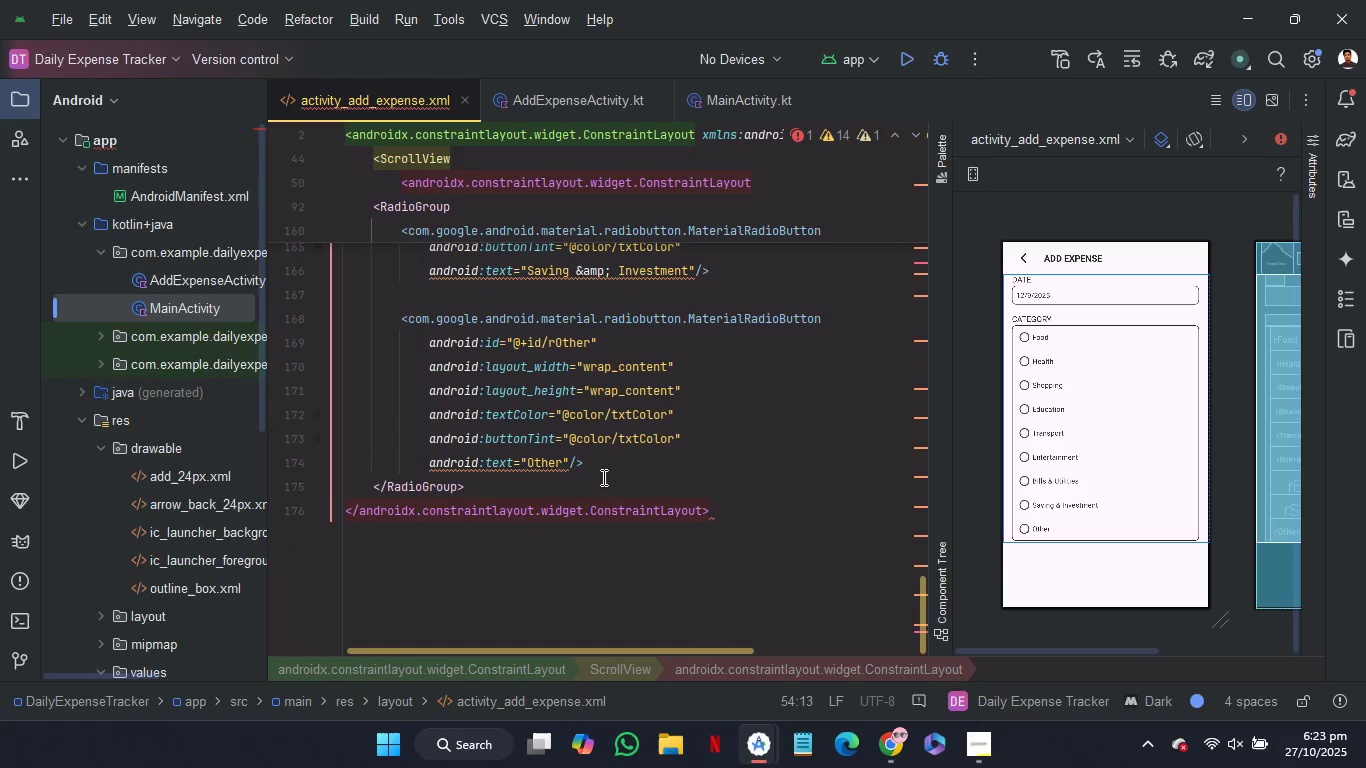 
left_click([602, 477])
 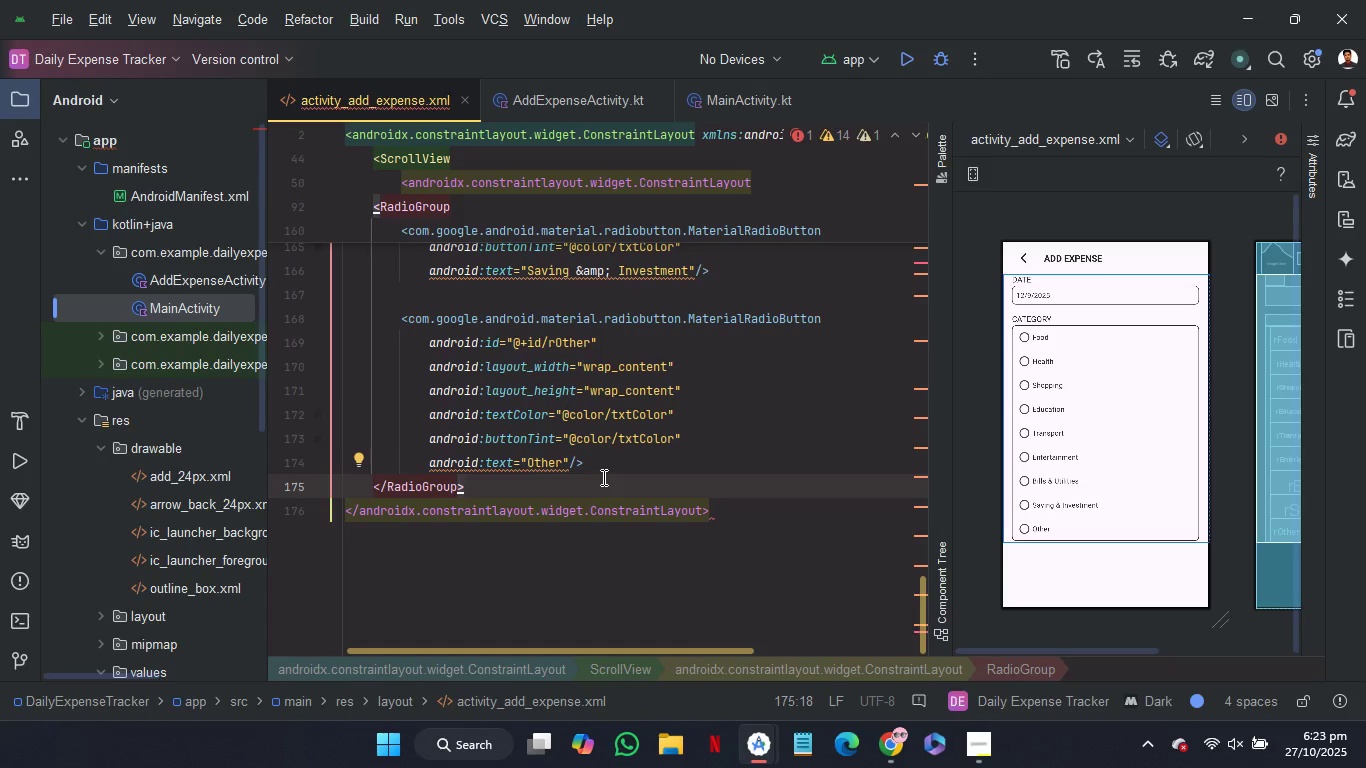 
key(Control+ControlLeft)
 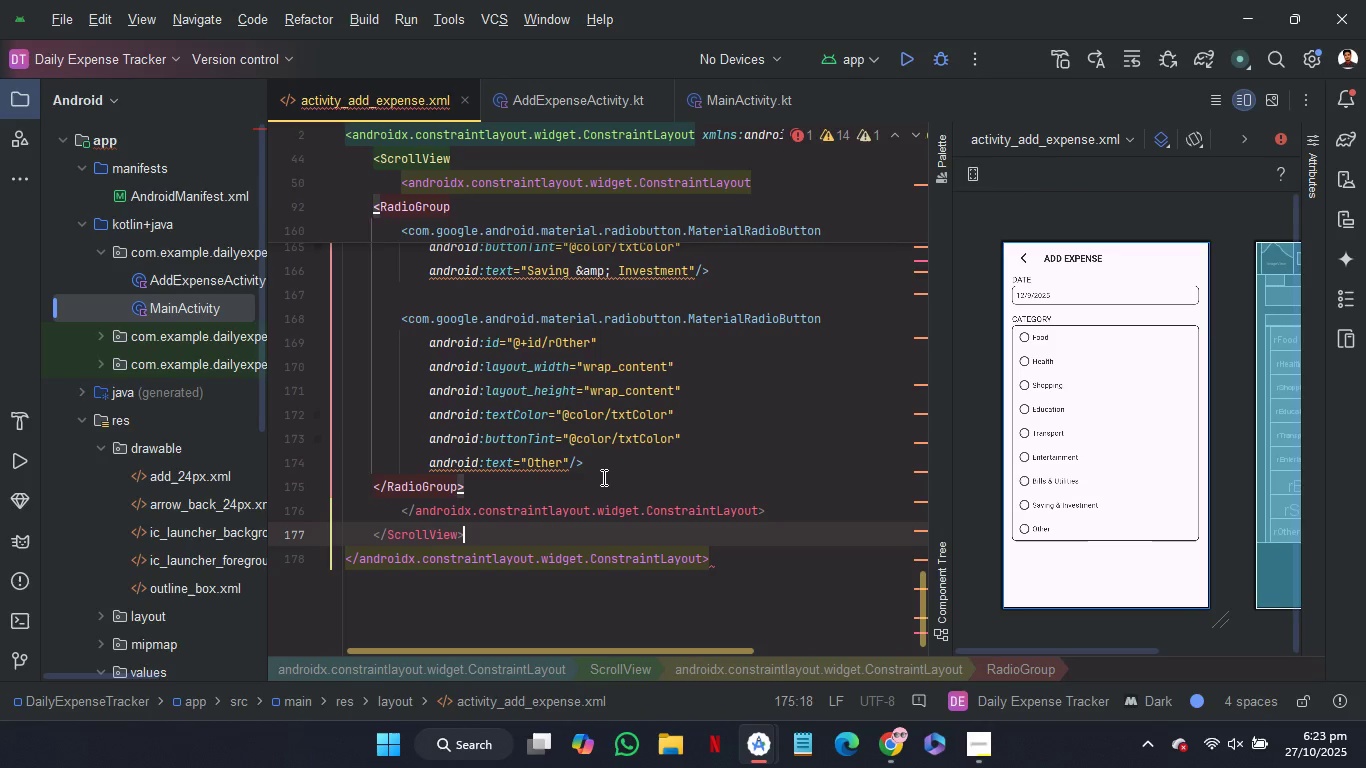 
key(Control+V)
 